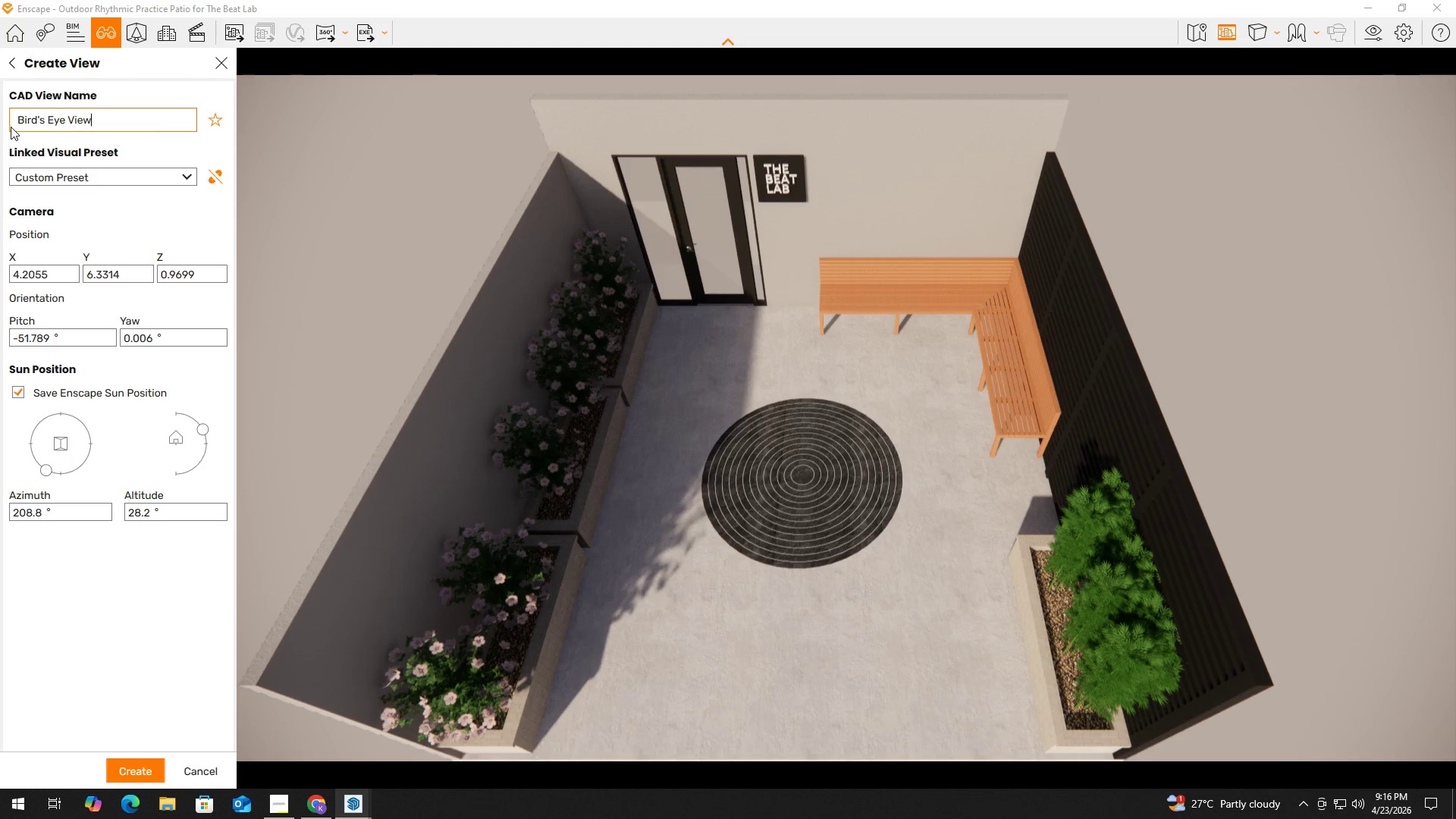 
key(Enter)
 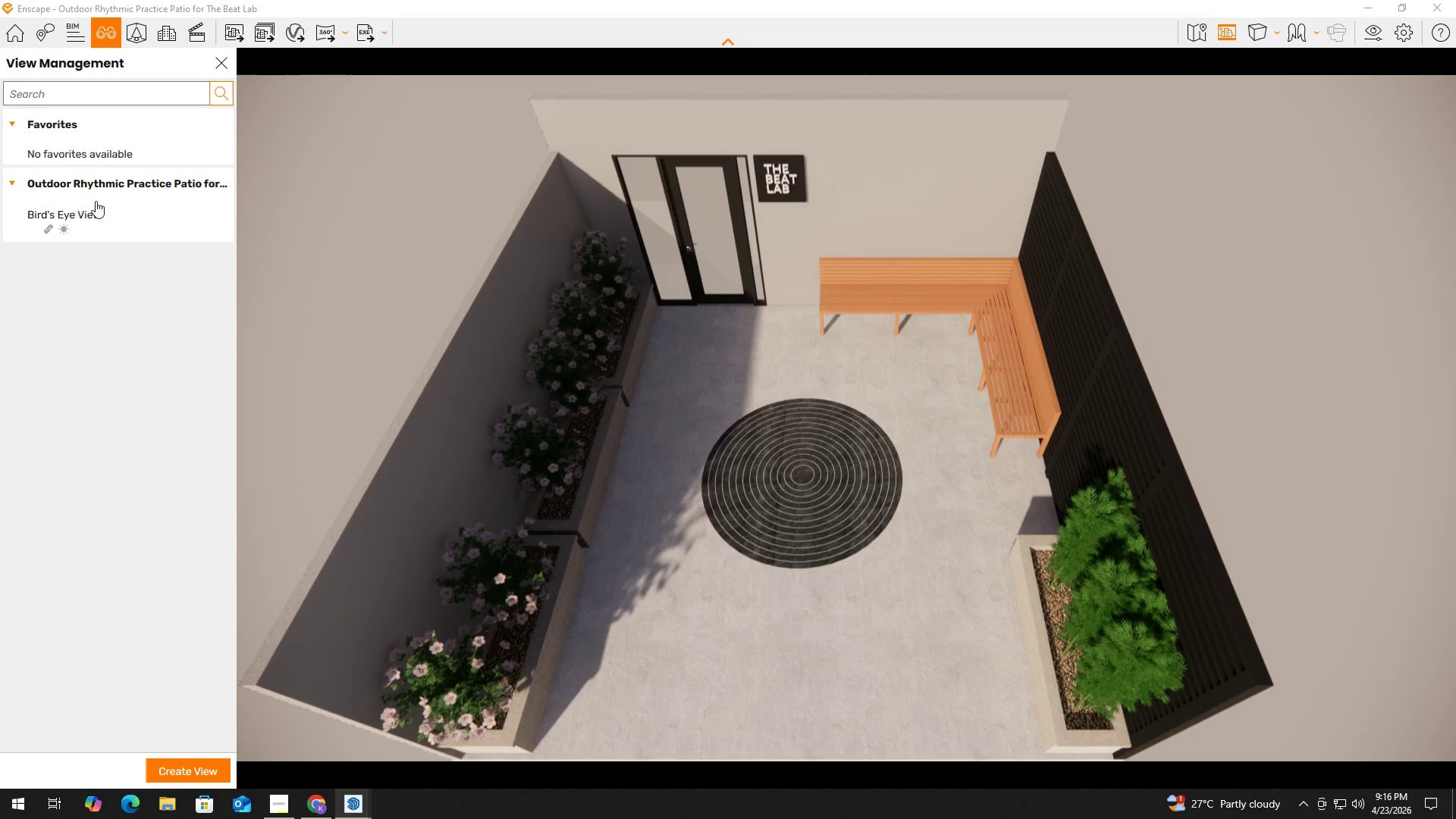 
left_click([146, 212])
 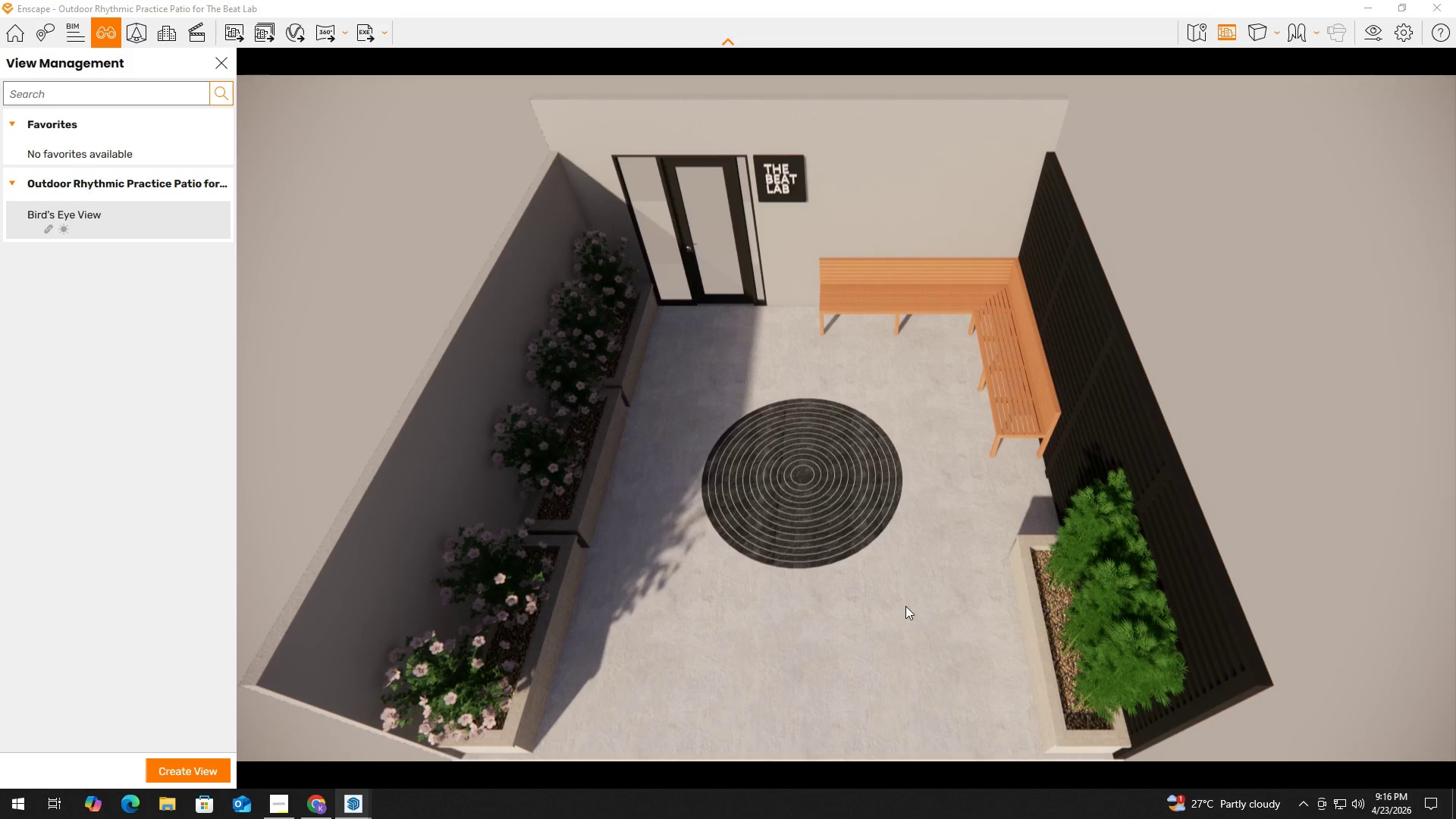 
wait(14.91)
 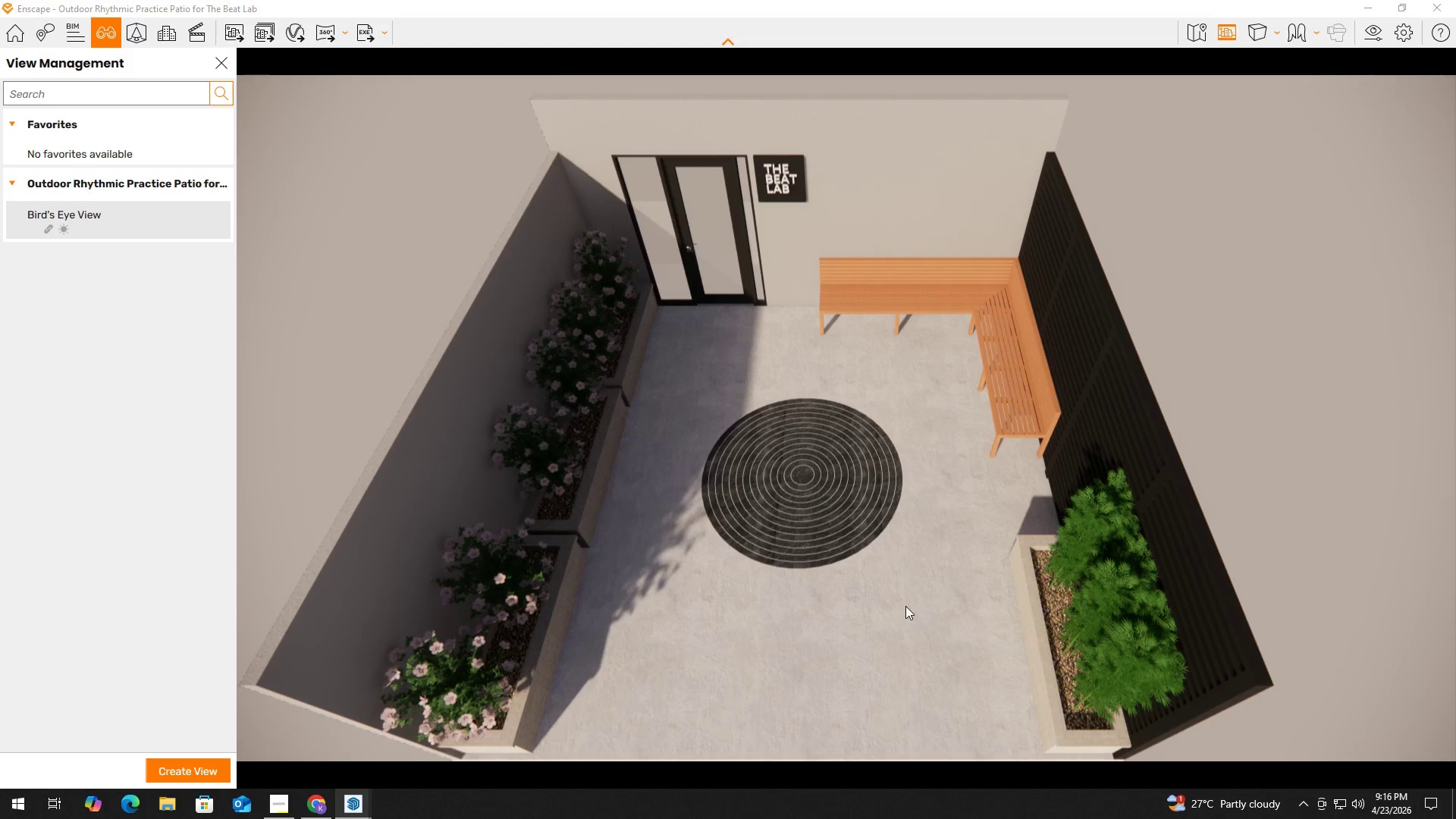 
left_click_drag(start_coordinate=[997, 604], to_coordinate=[993, 602])
 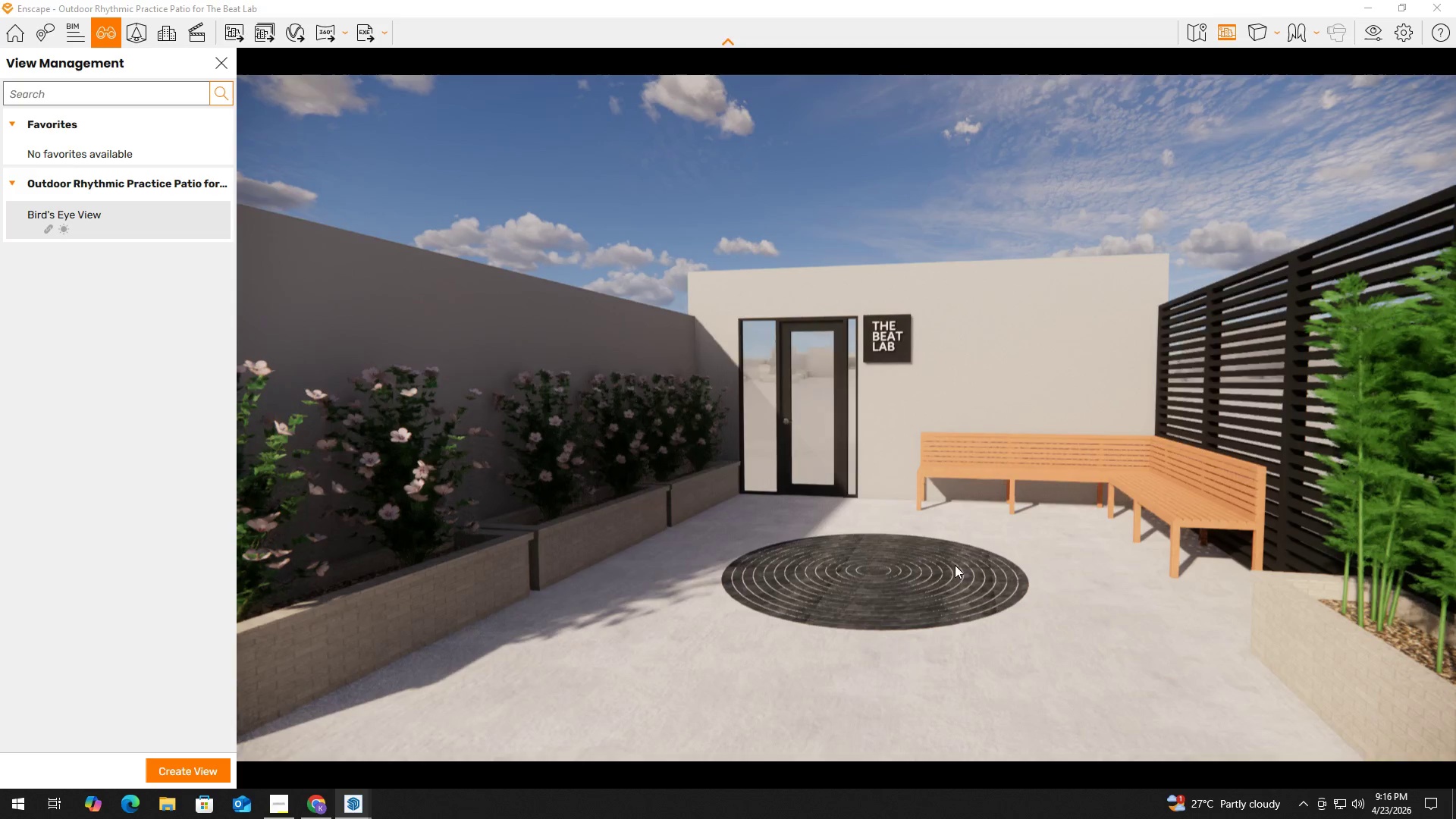 
hold_key(key=E, duration=0.38)
 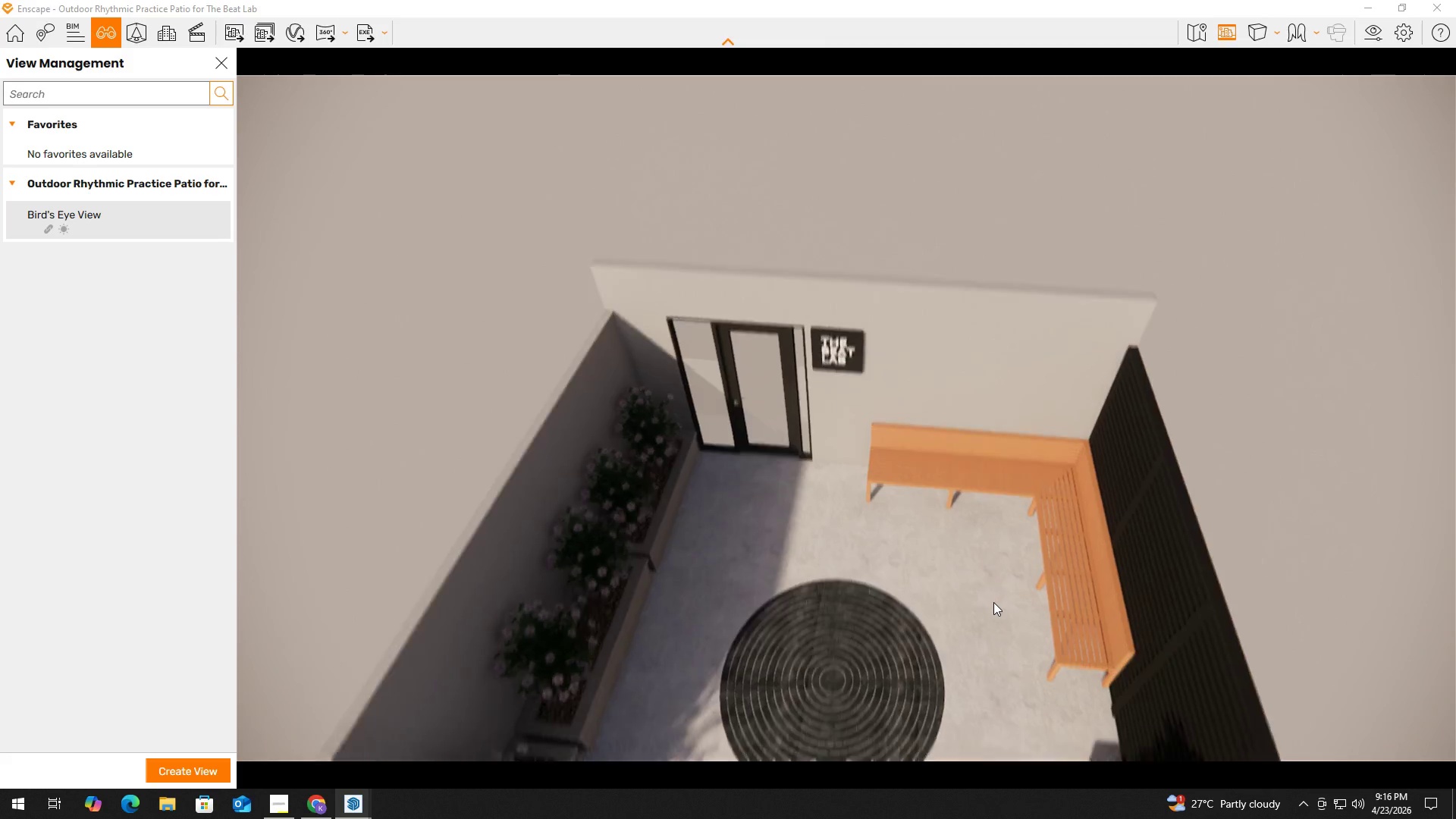 
type(WWQQEEQ)
 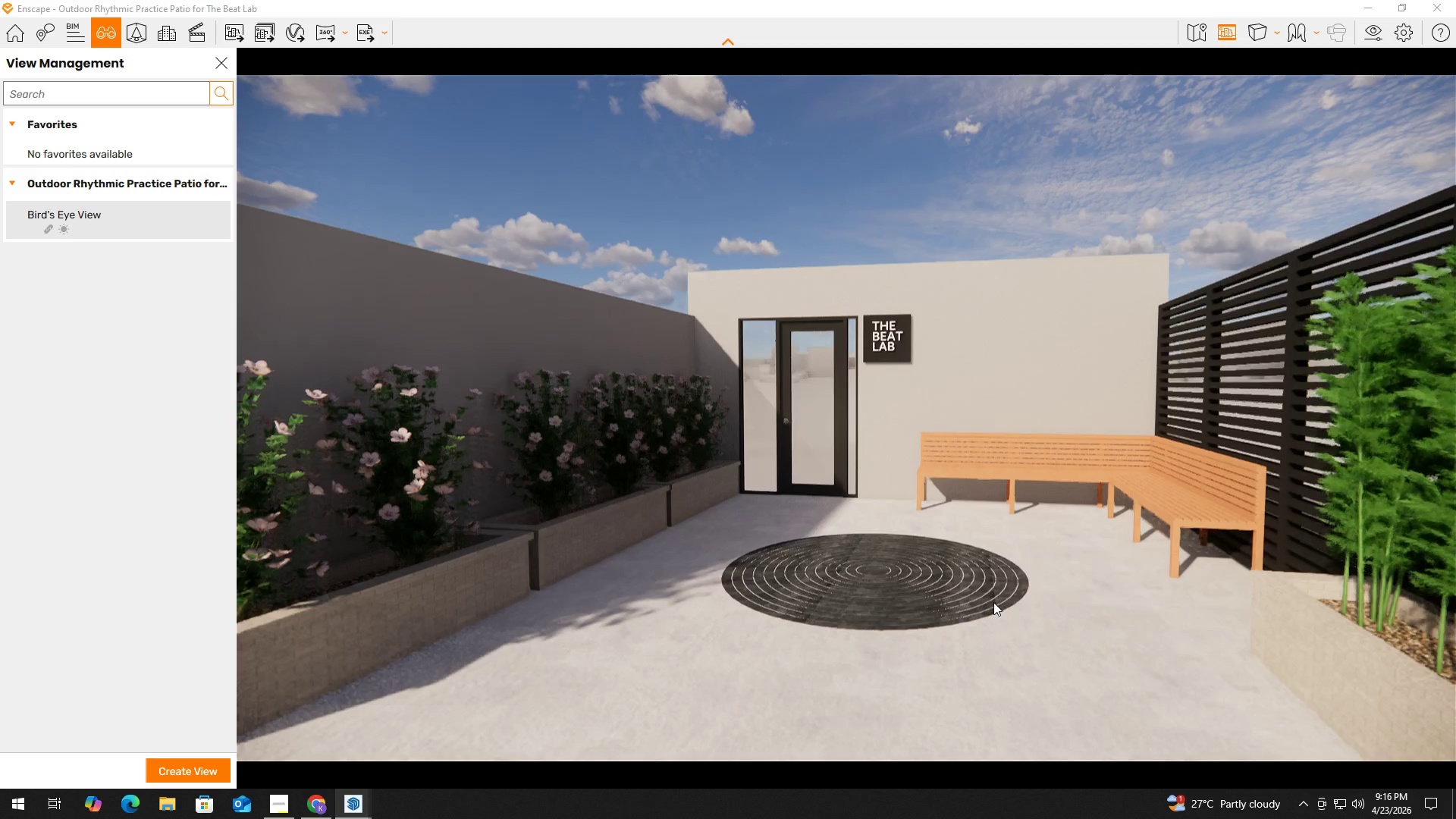 
key(Alt+Tab)
 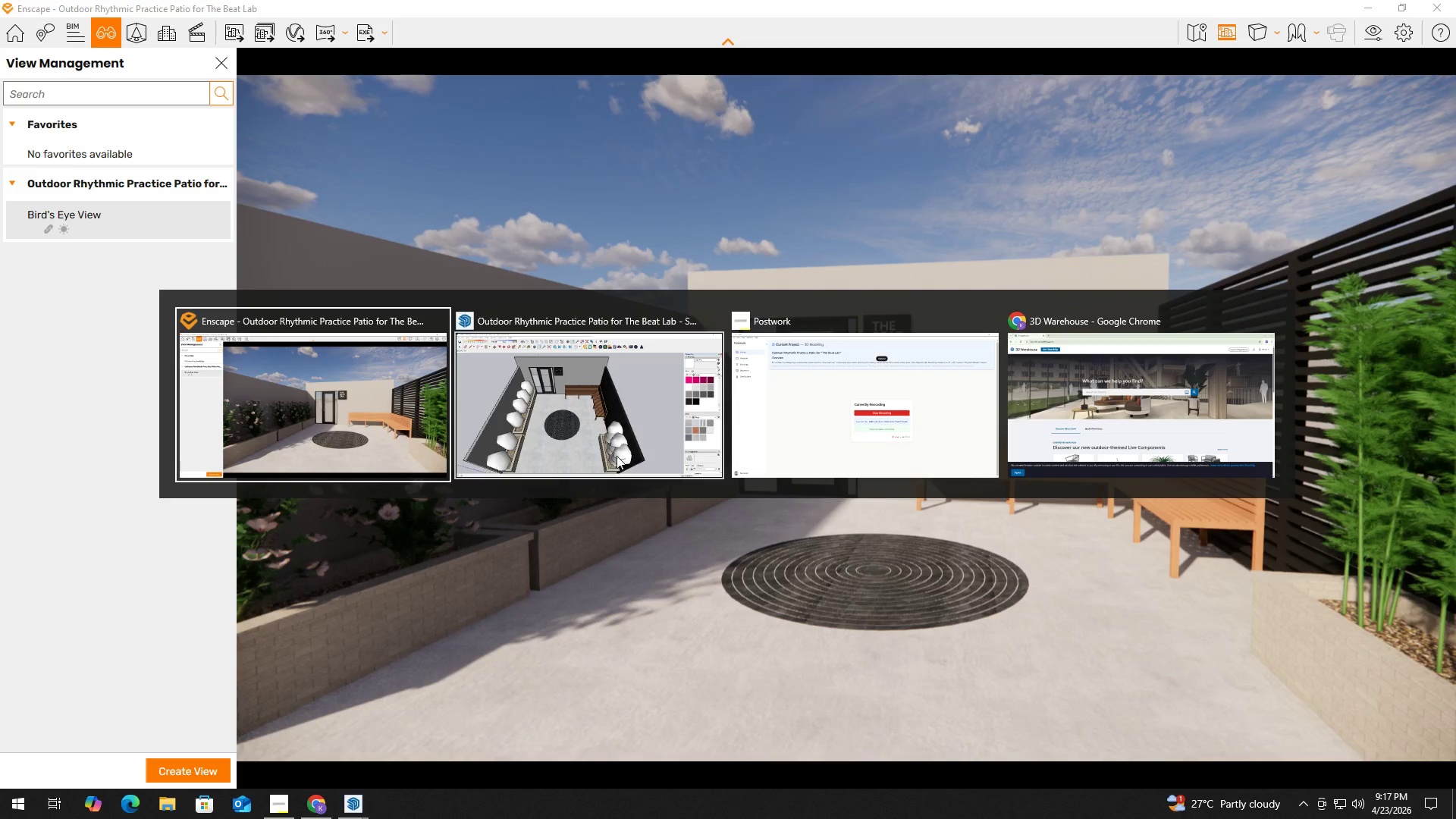 
left_click([606, 409])
 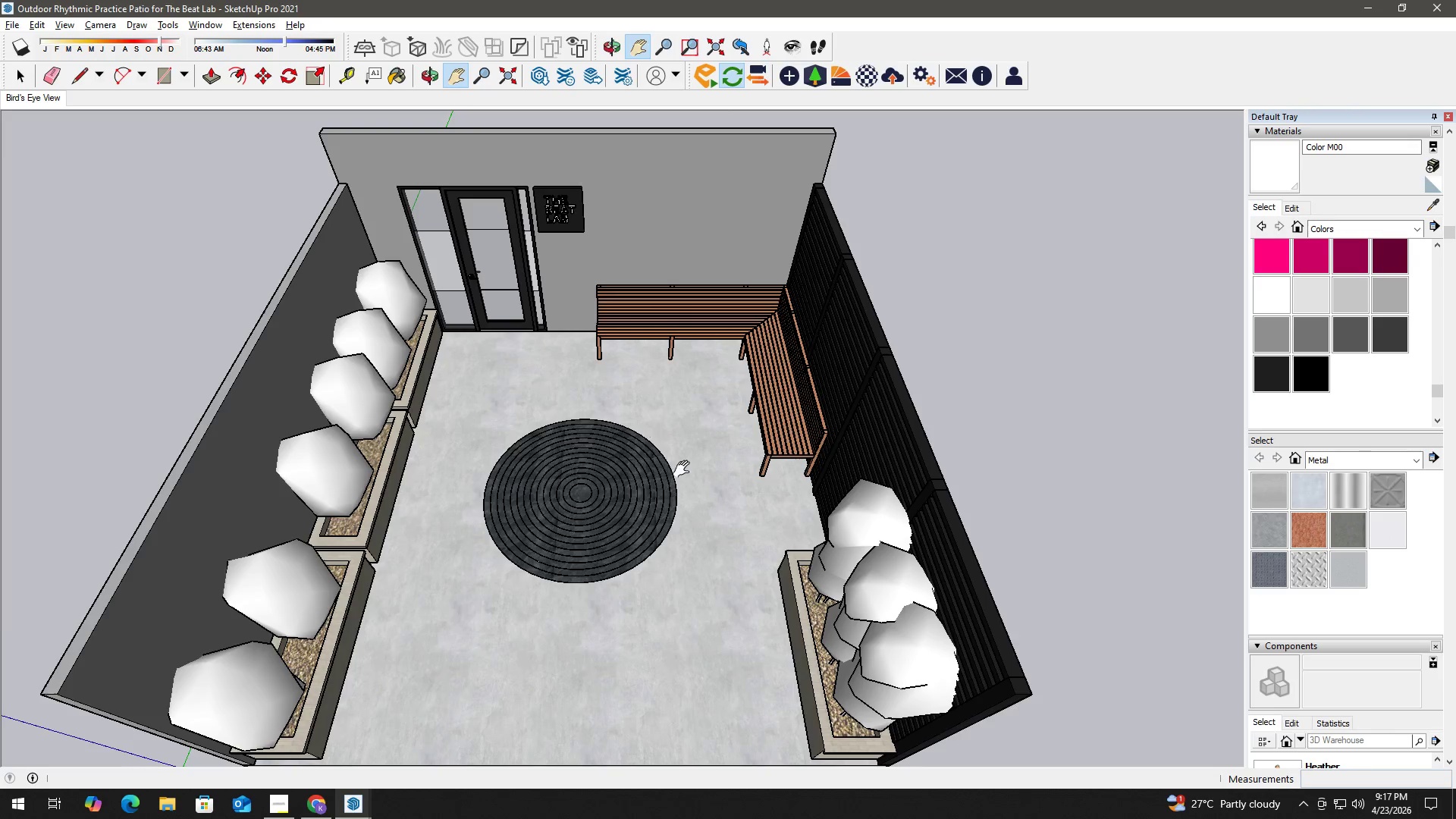 
key(Space)
 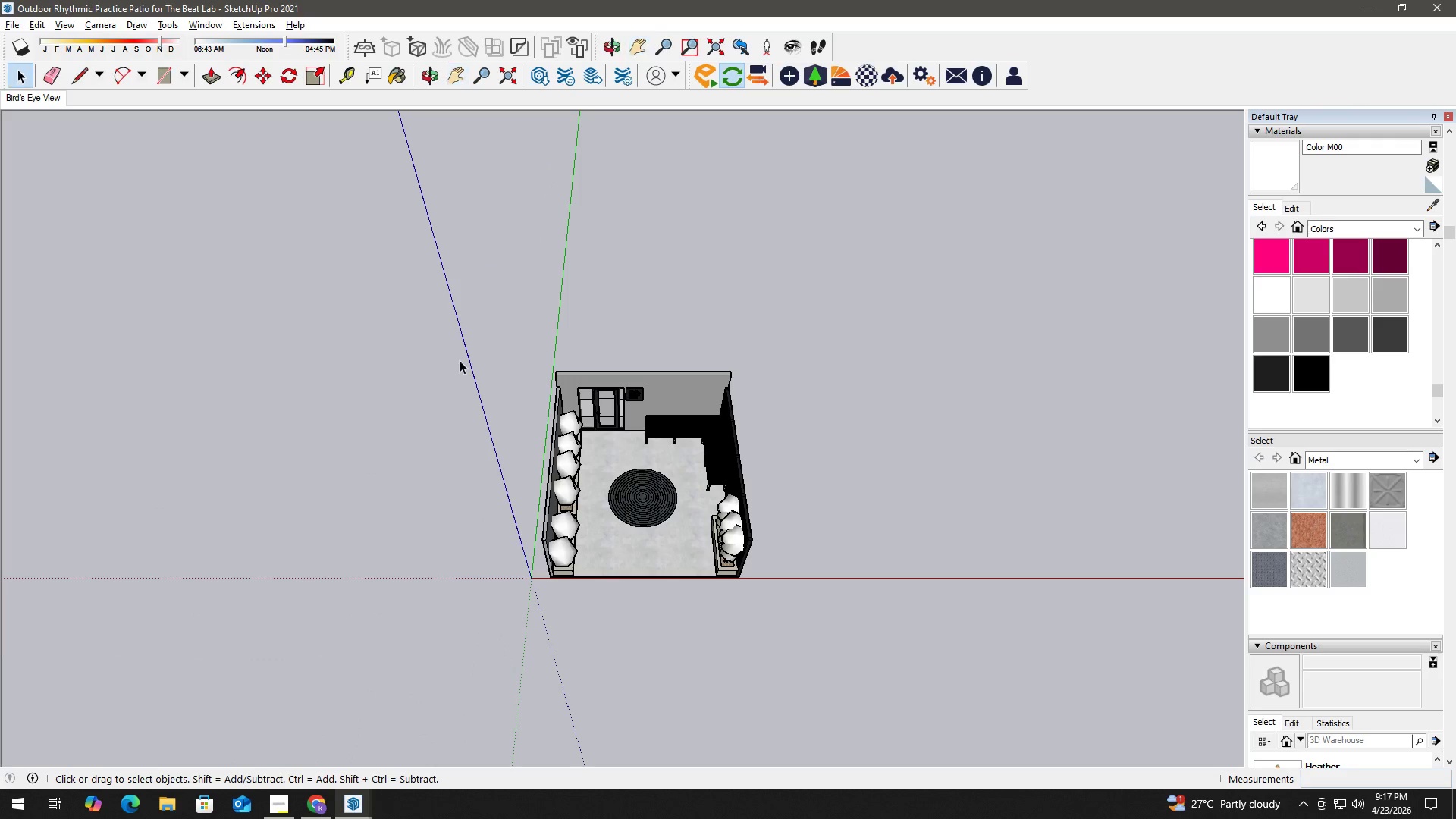 
left_click_drag(start_coordinate=[460, 341], to_coordinate=[853, 636])
 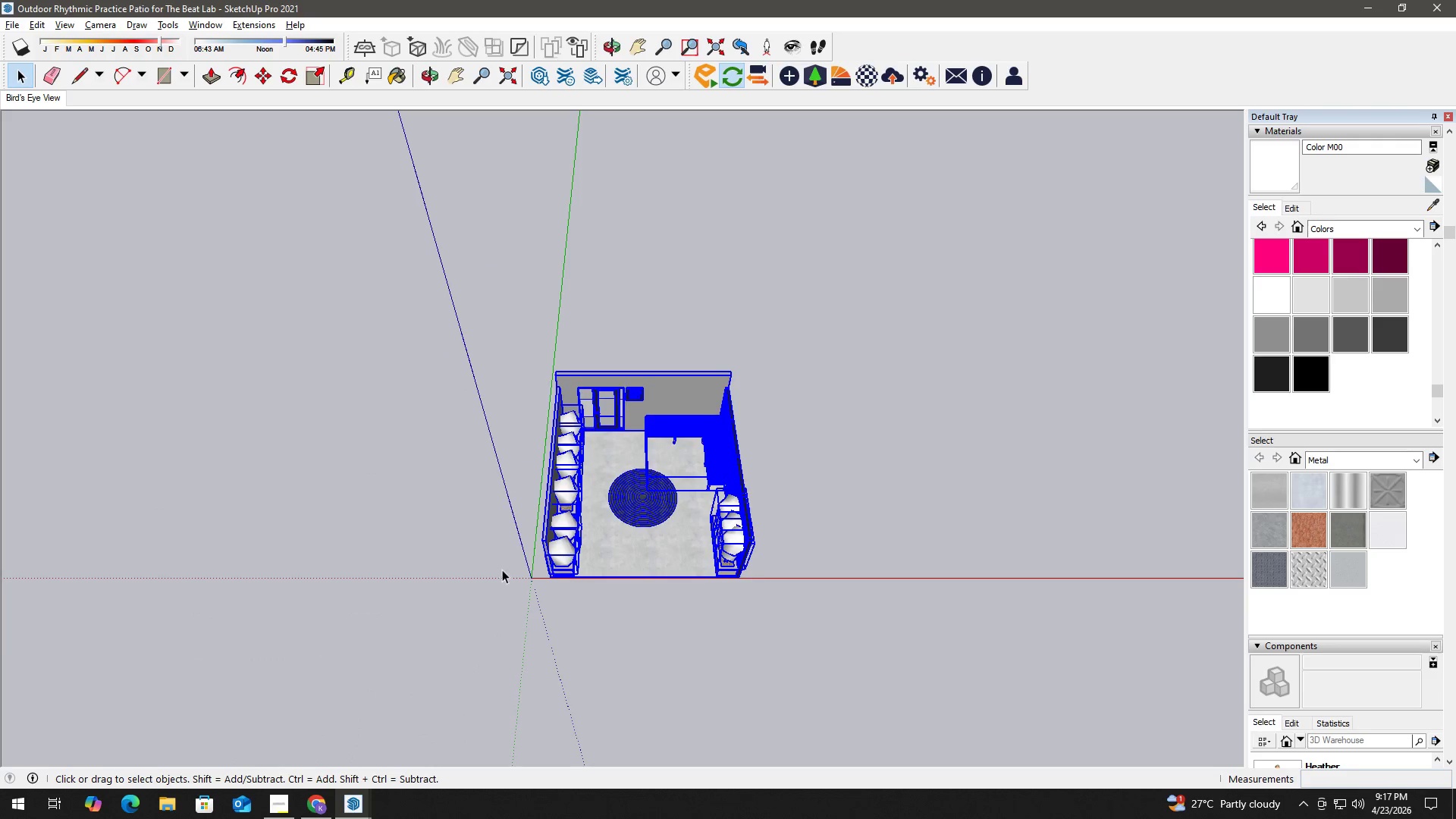 
scroll: coordinate [664, 510], scroll_direction: down, amount: 11.0
 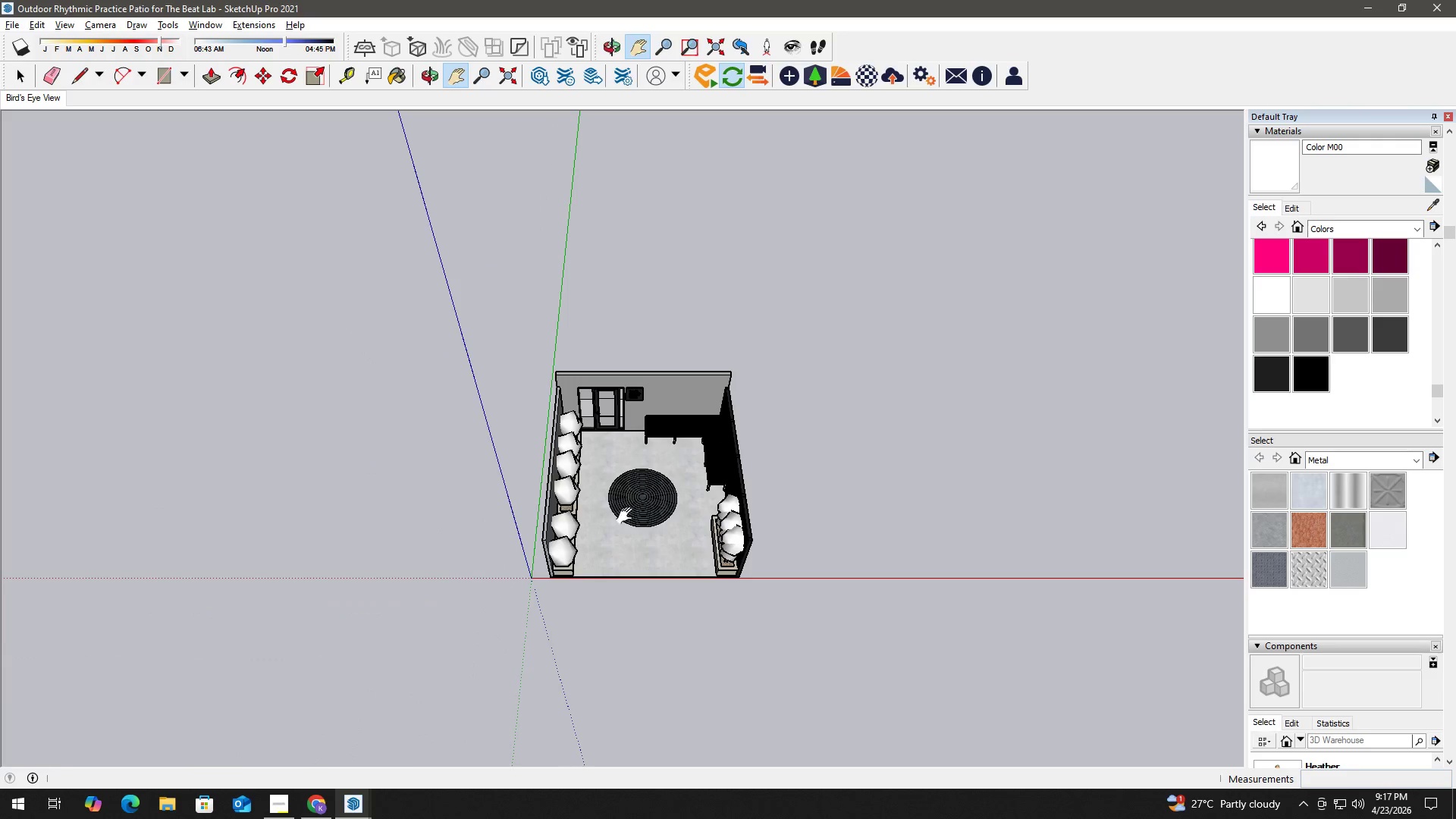 
key(M)
 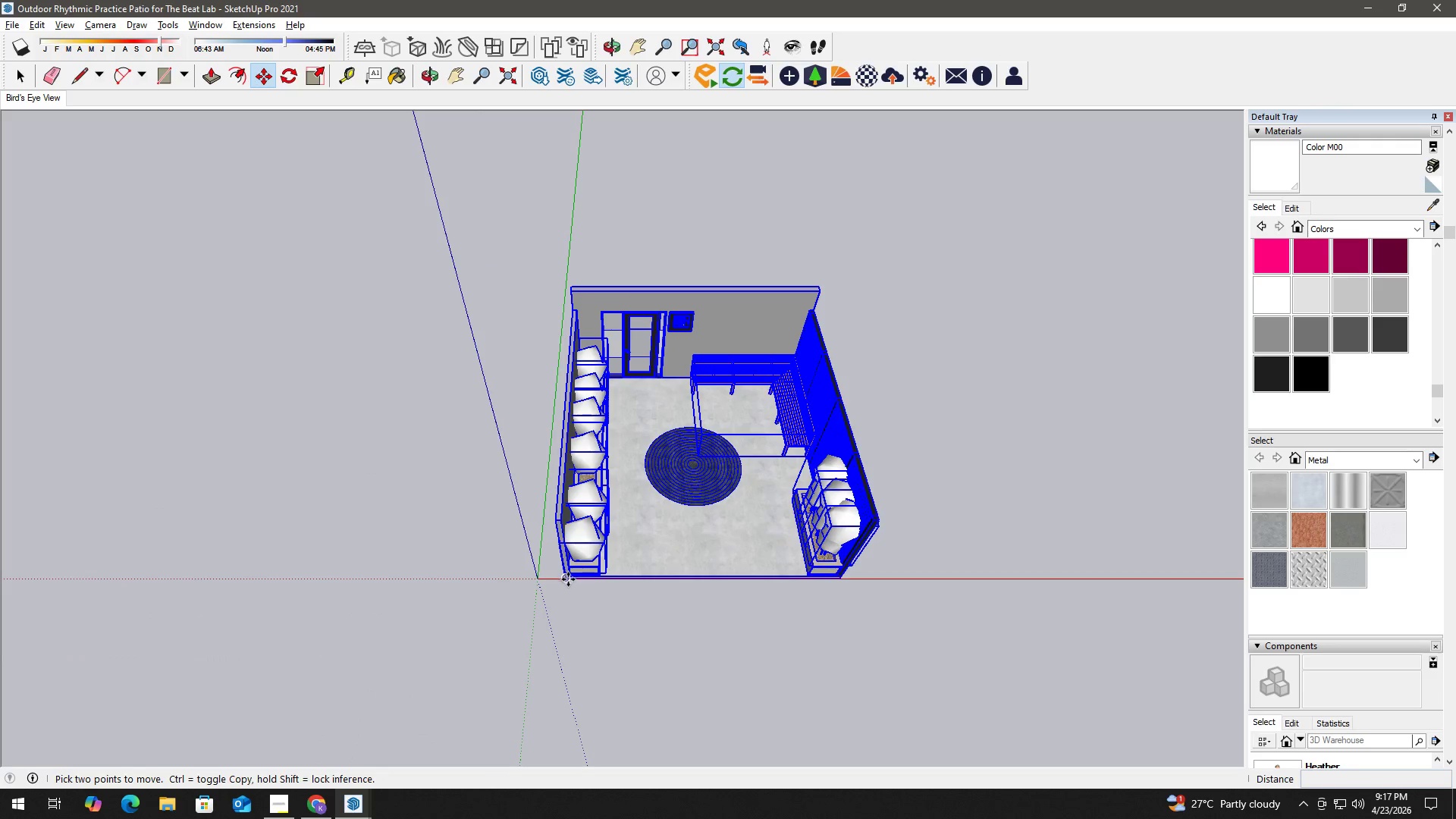 
scroll: coordinate [551, 592], scroll_direction: up, amount: 5.0
 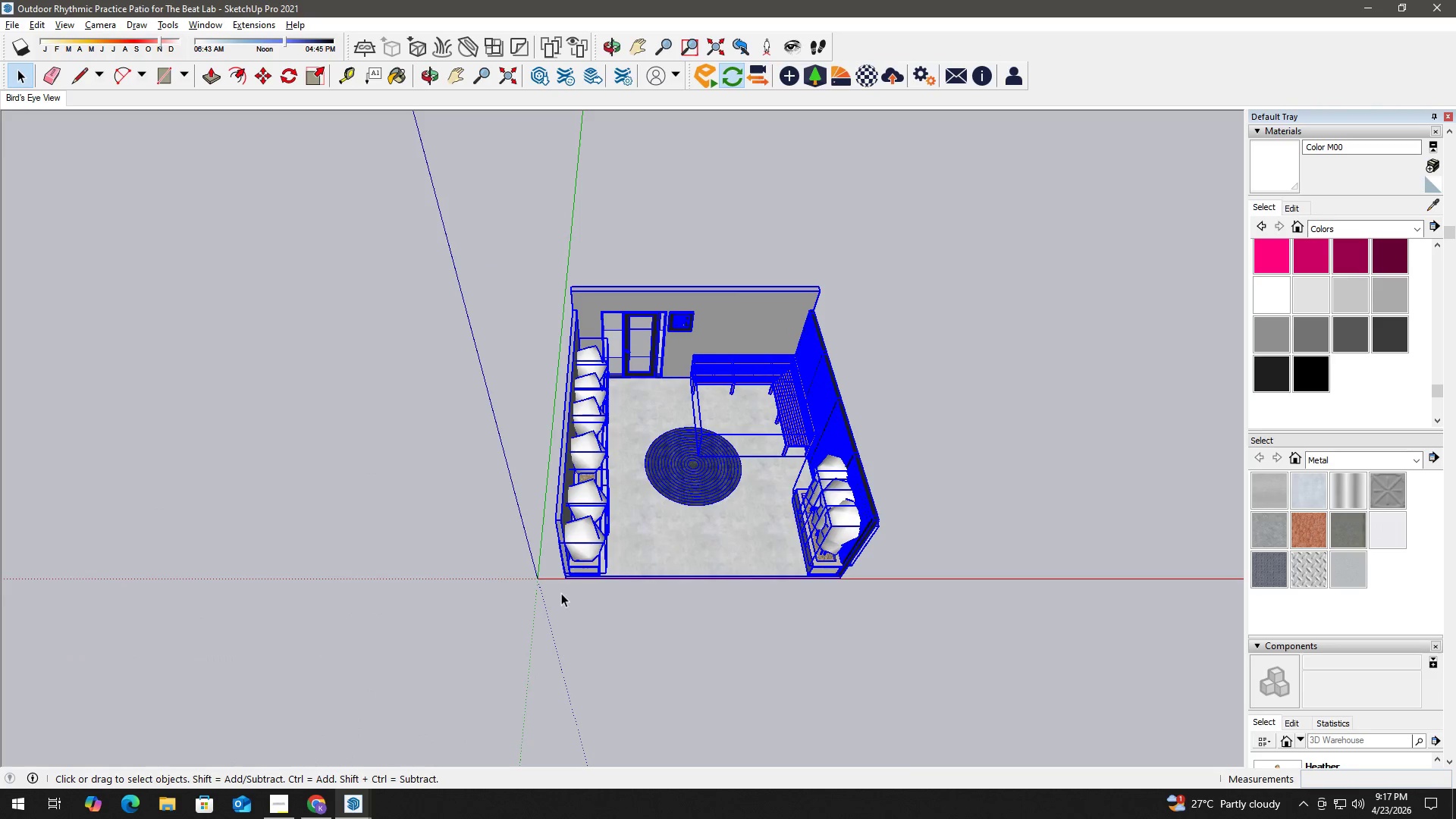 
left_click([566, 580])
 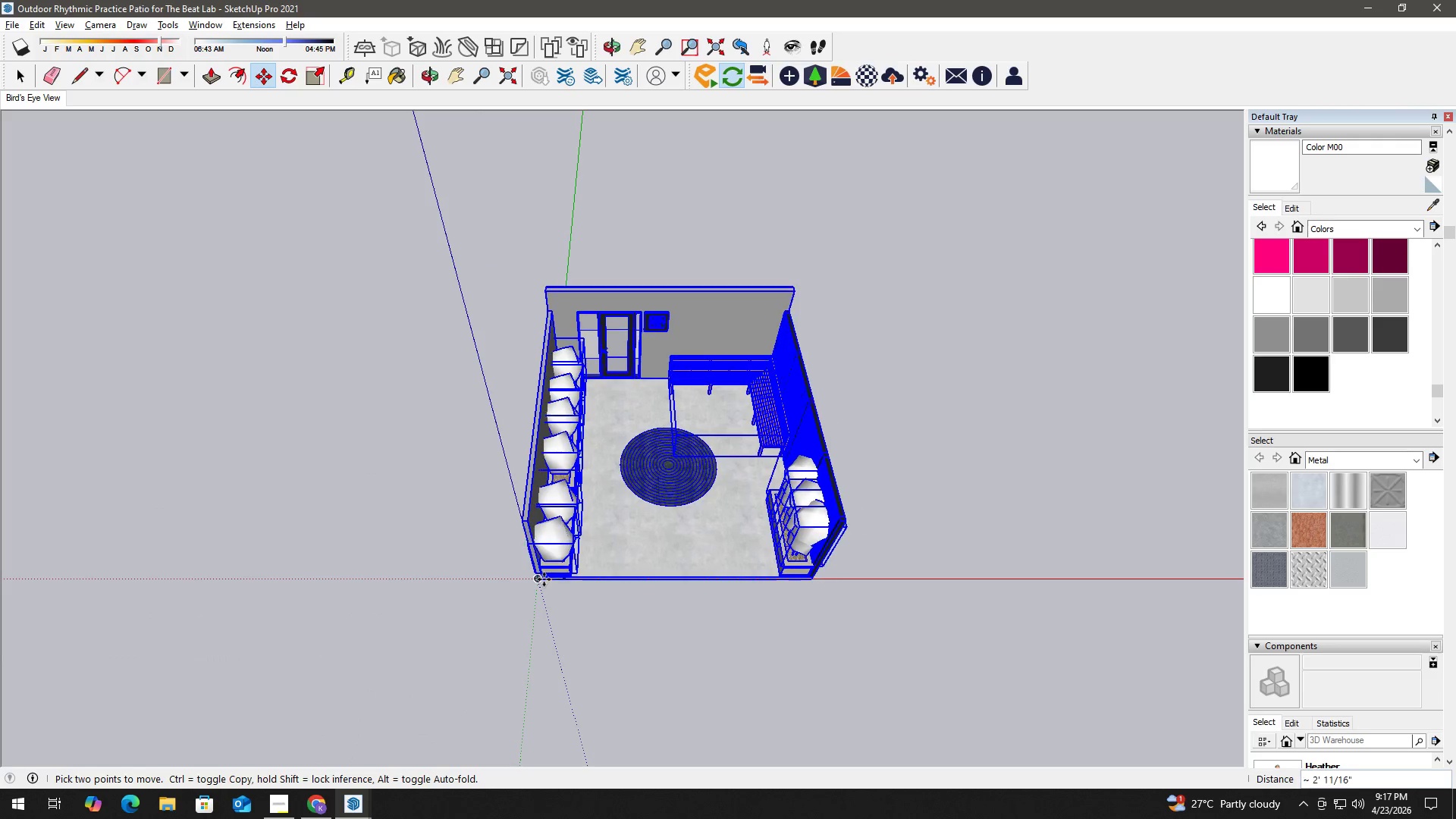 
left_click([544, 579])
 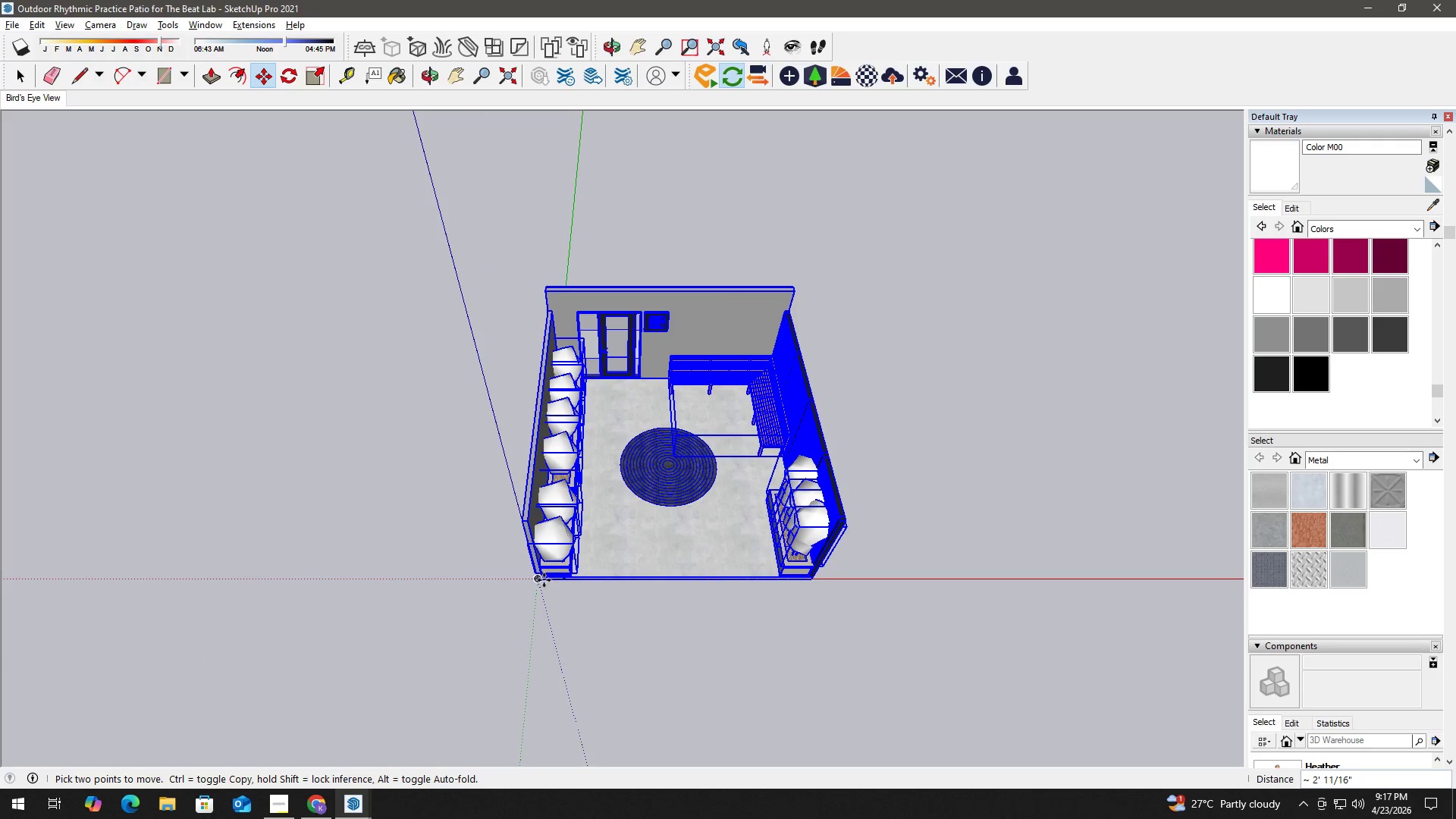 
key(Space)
 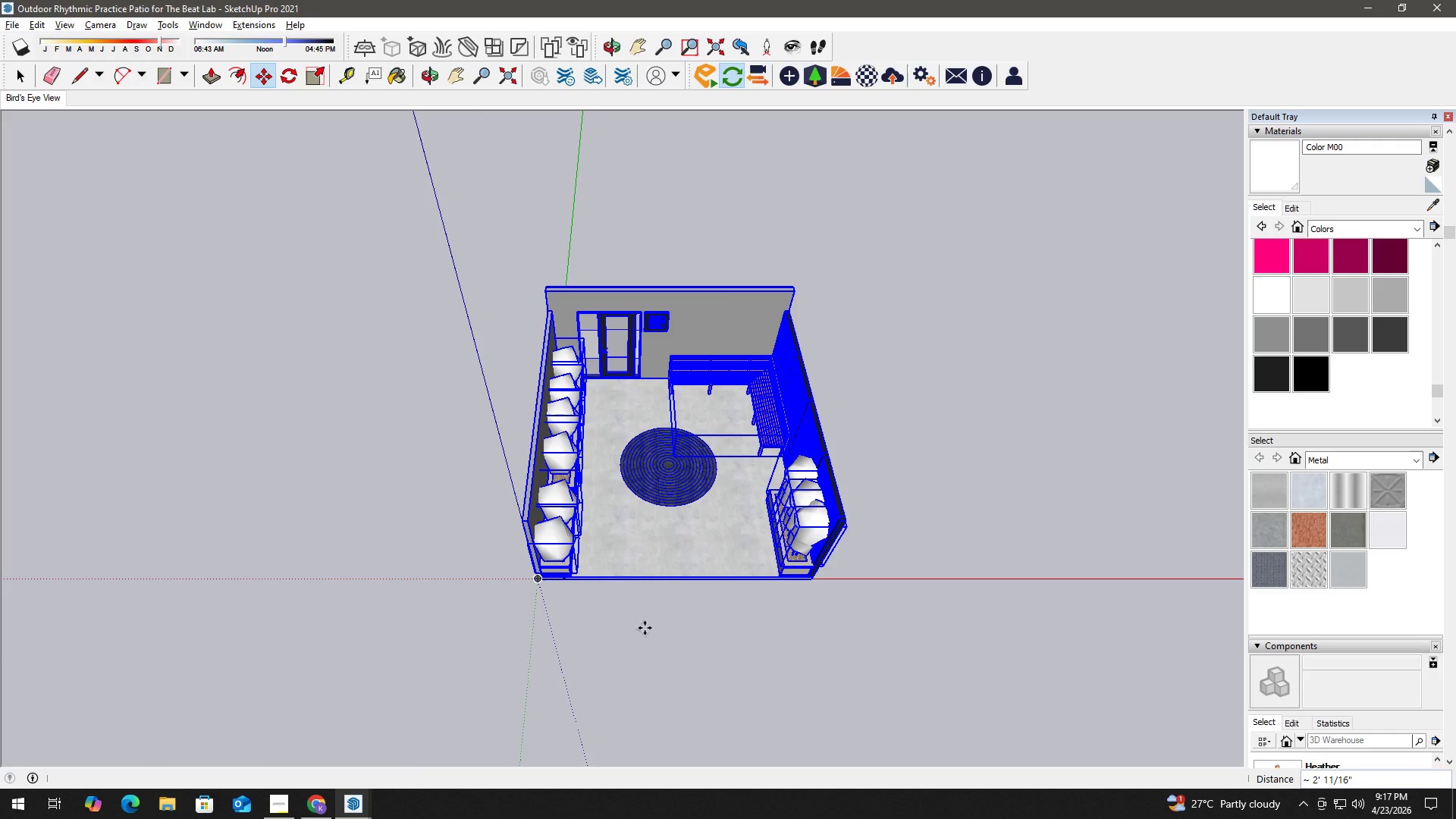 
key(Alt+Tab)
 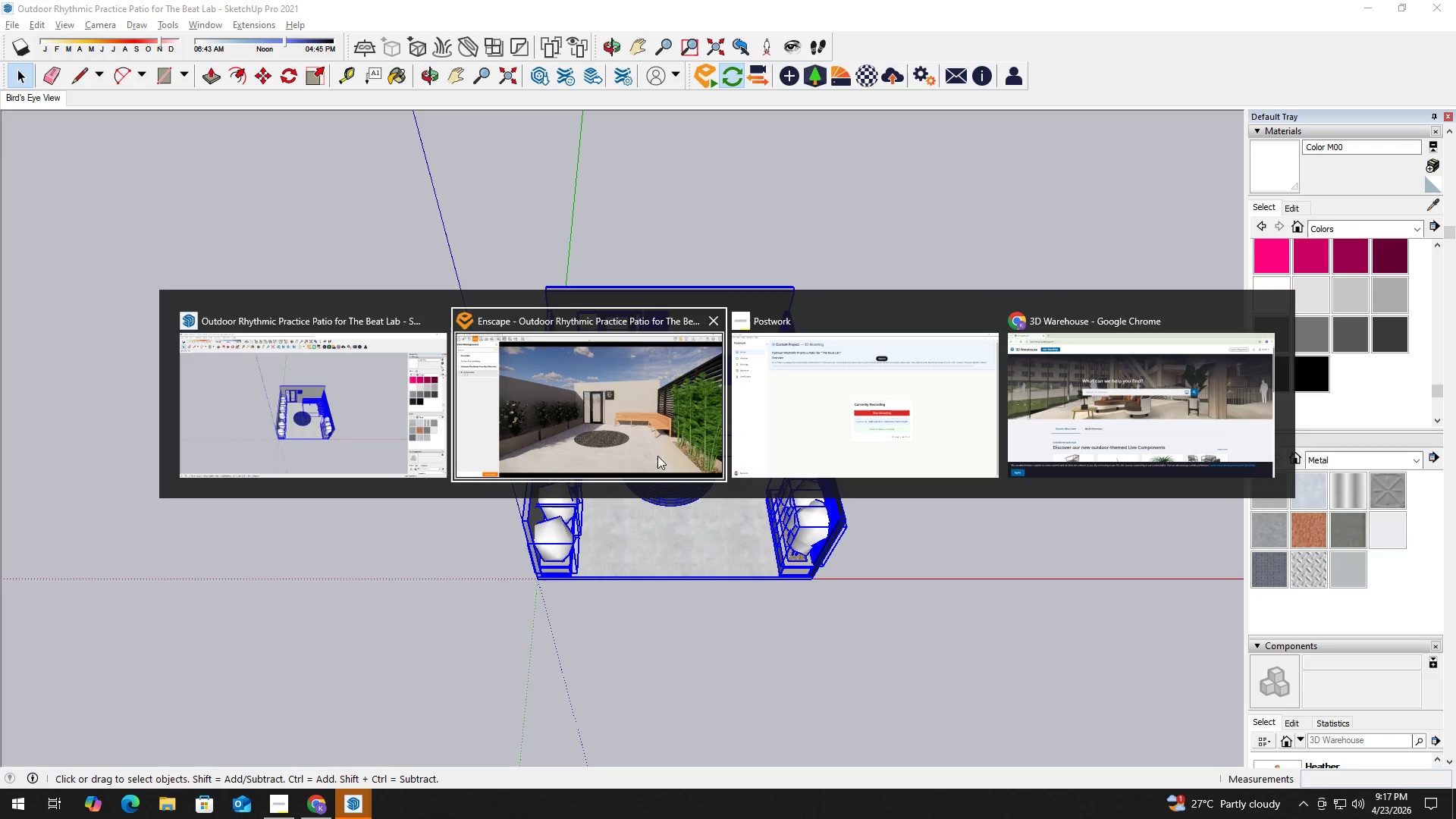 
left_click([642, 444])
 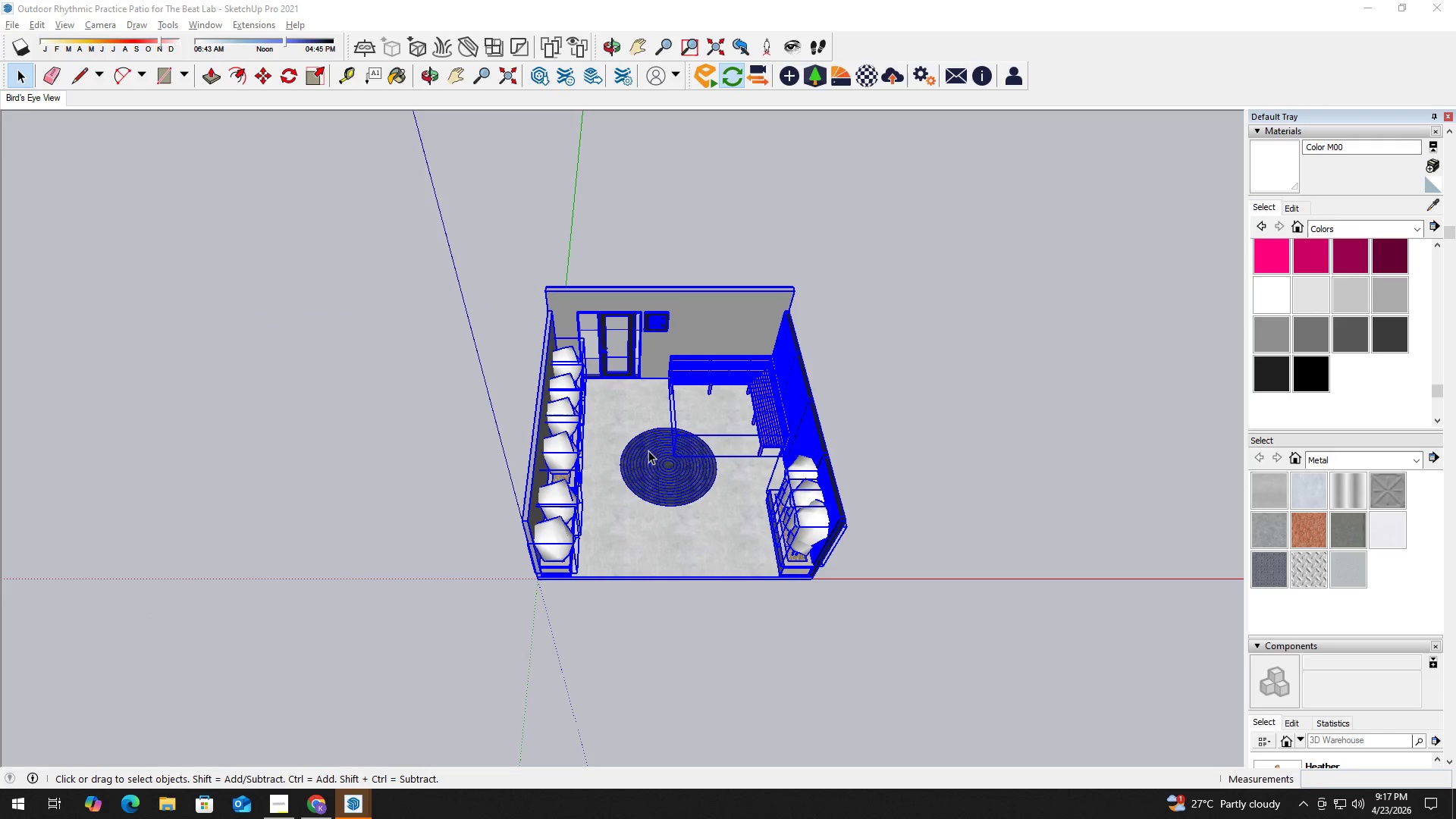 
key(Alt+Tab)
 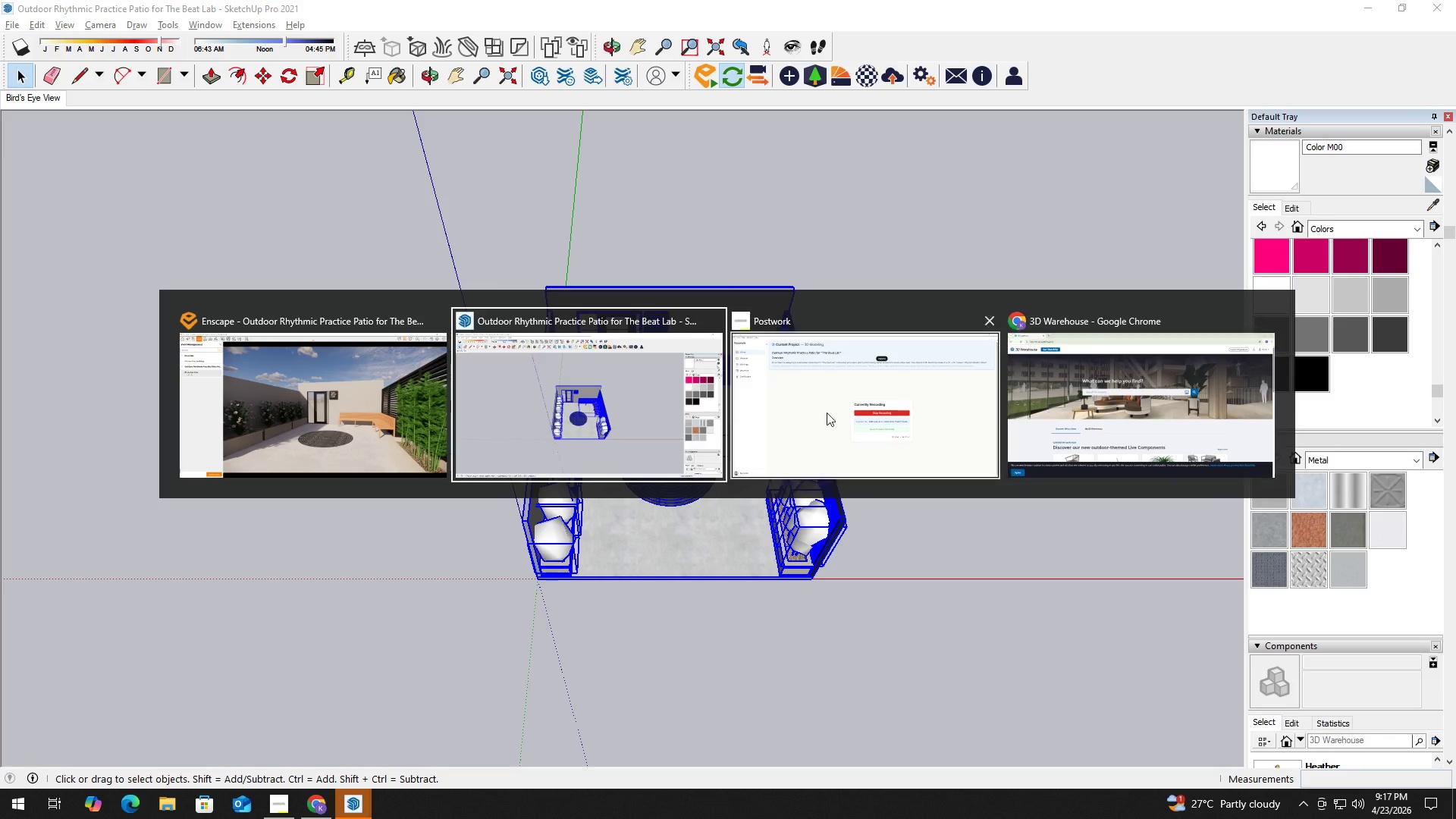 
left_click([297, 419])
 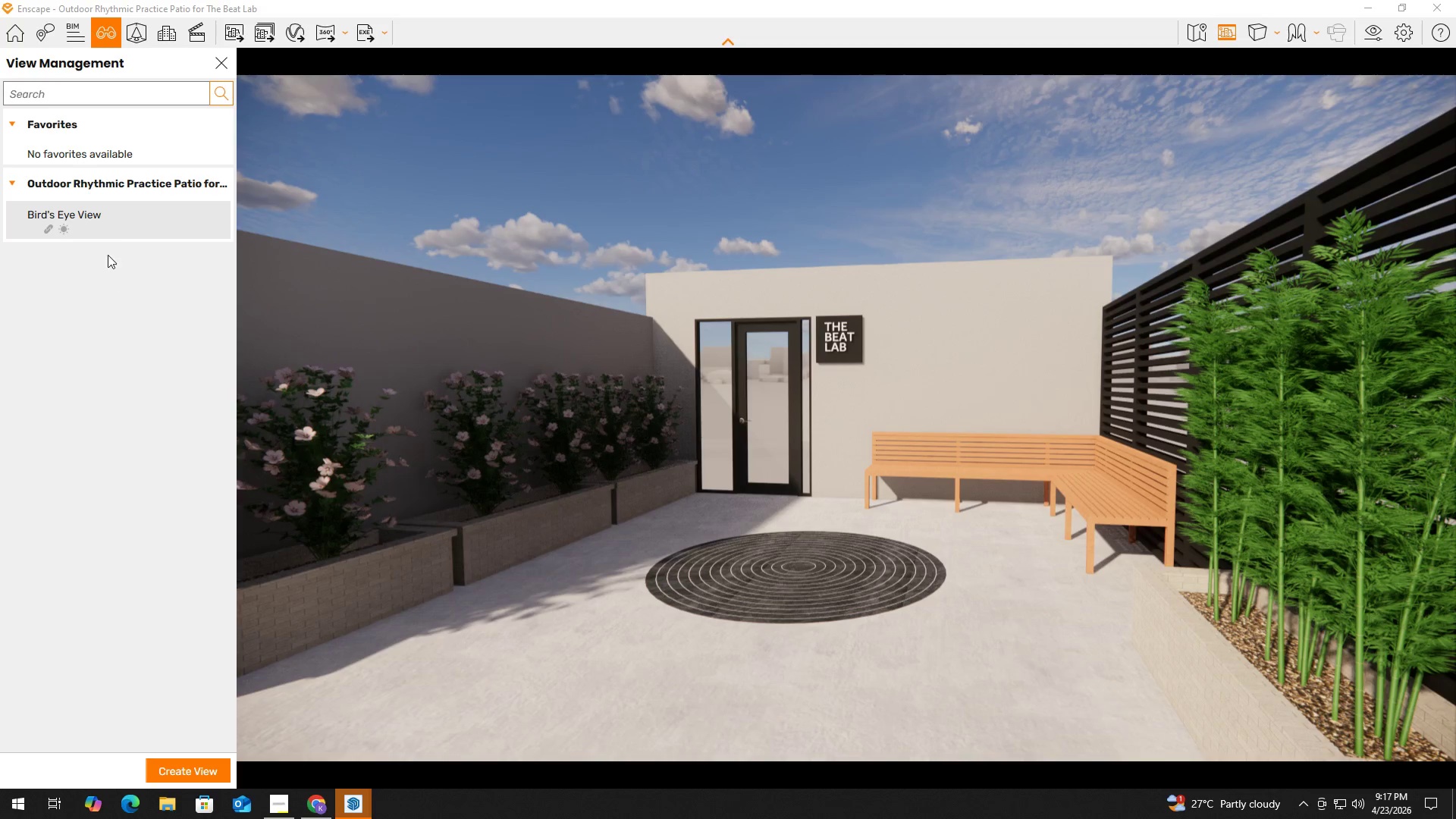 
left_click([130, 220])
 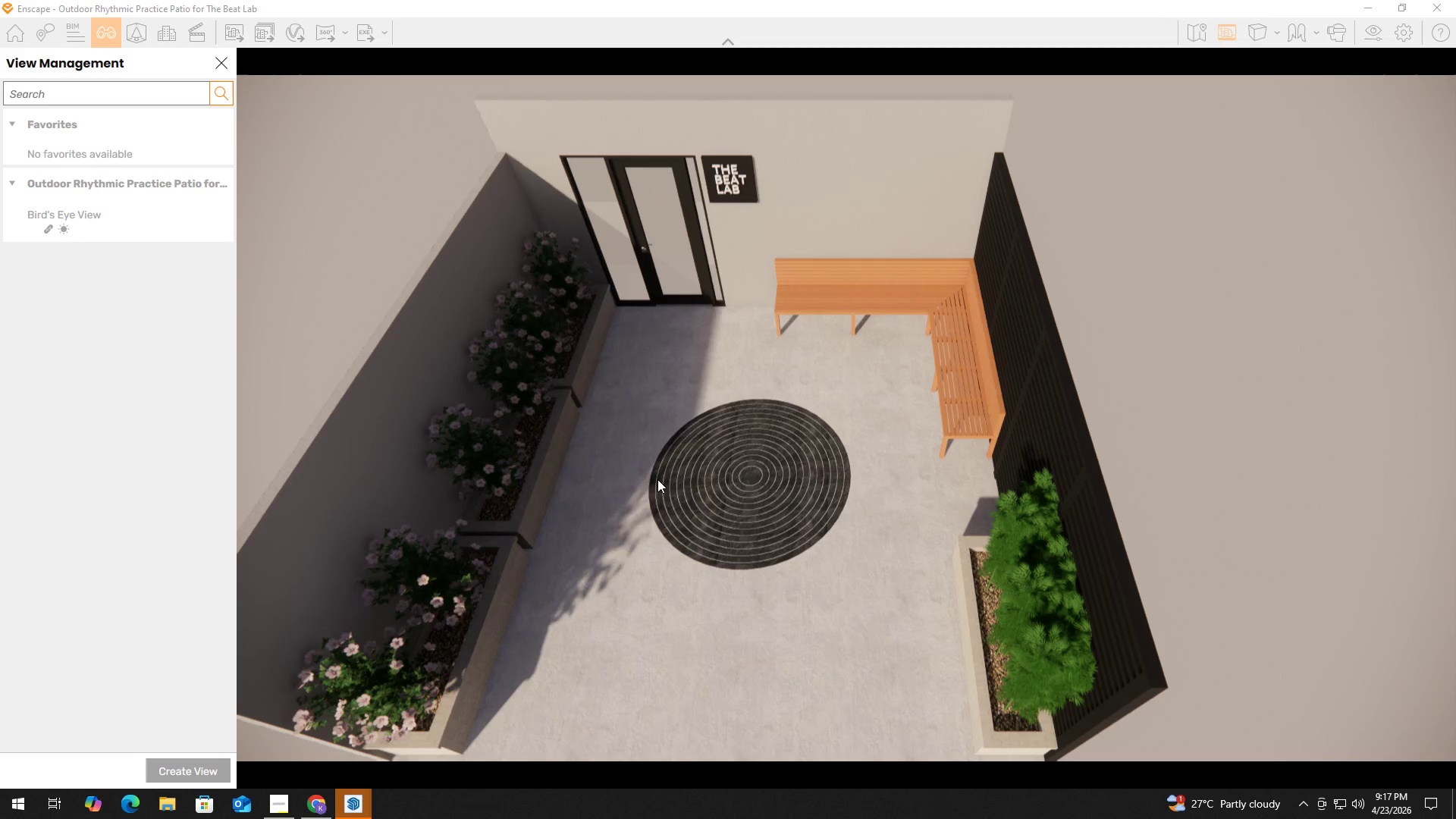 
key(A)
 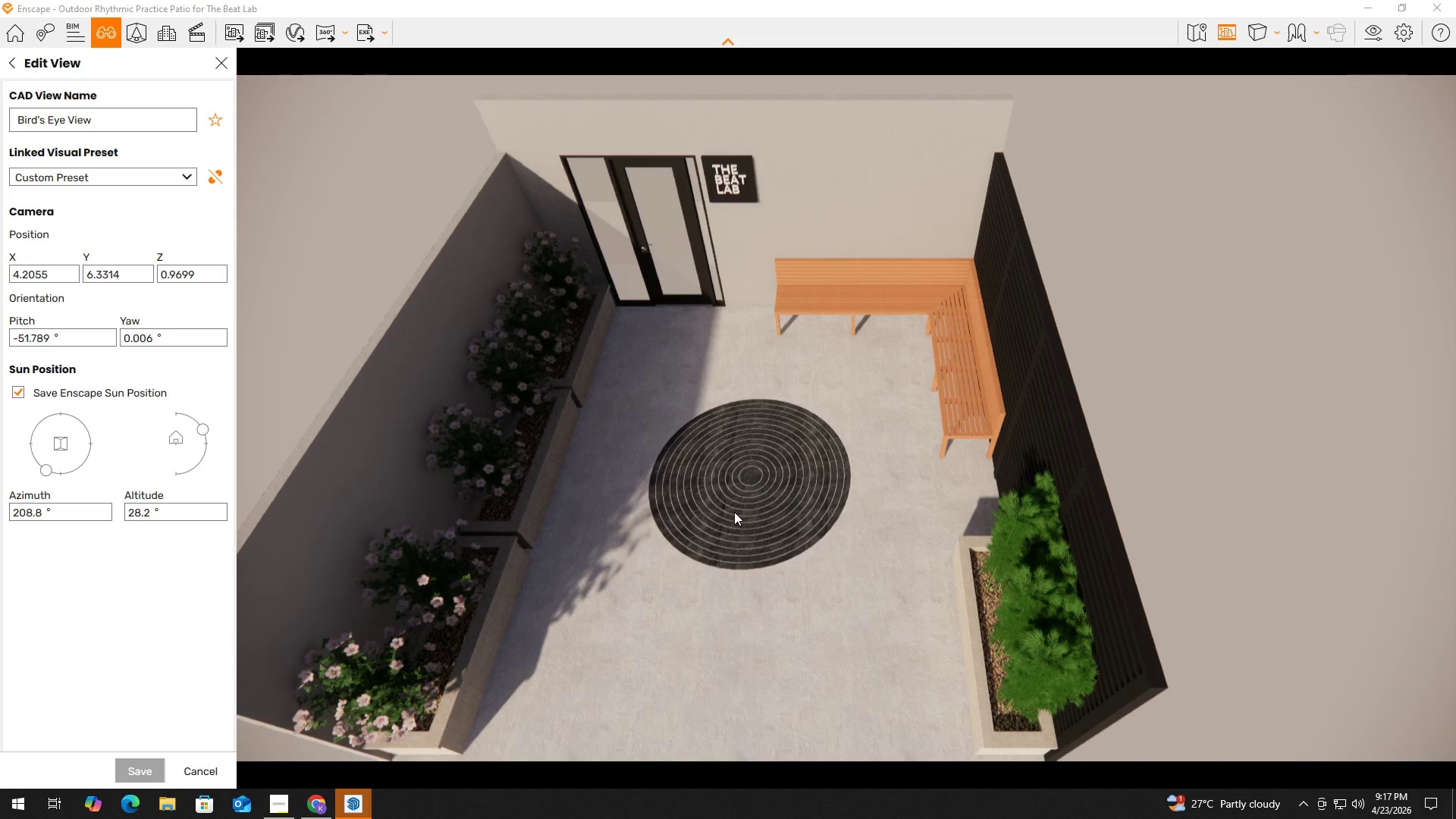 
left_click([734, 512])
 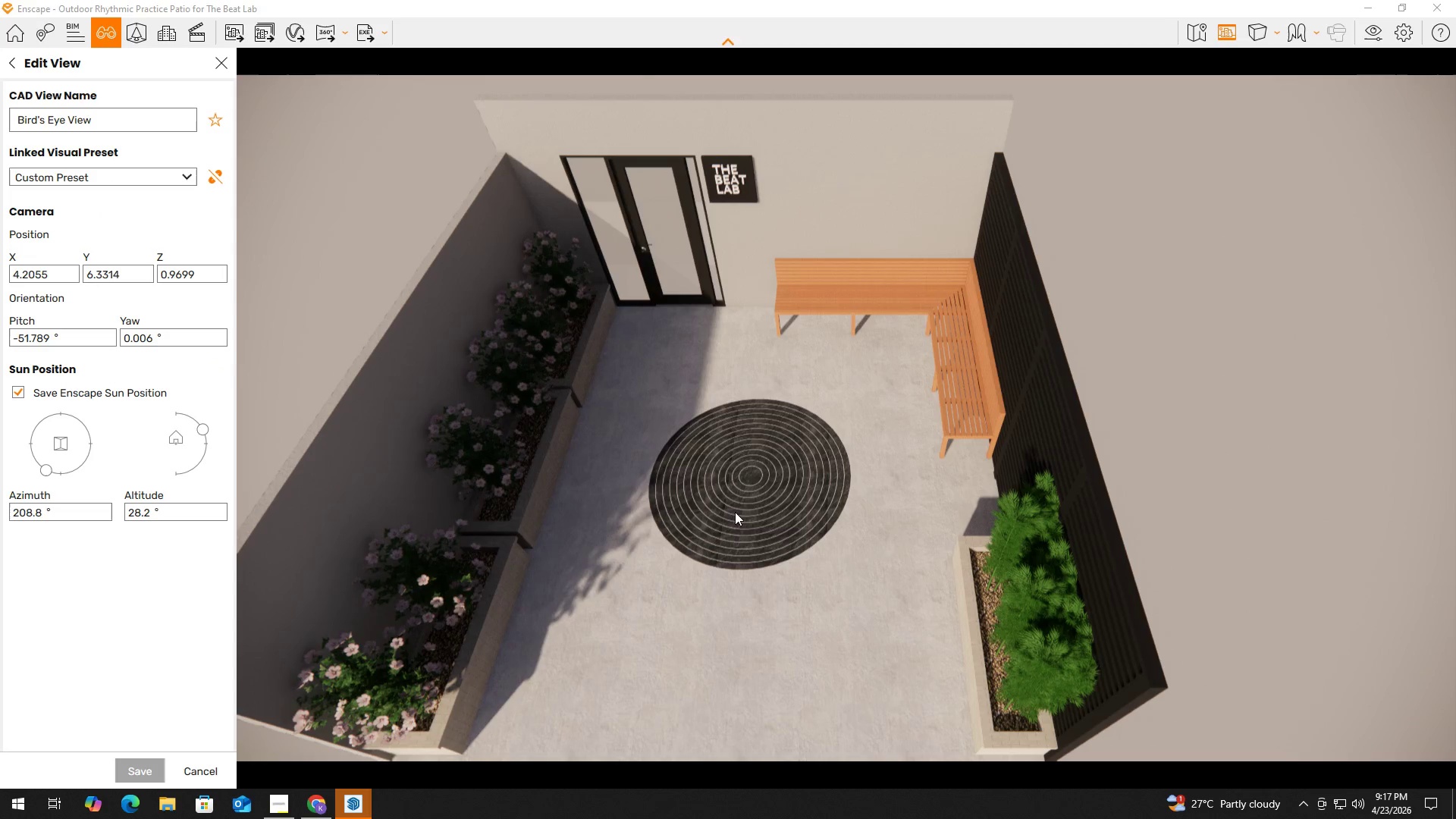 
type(aaaaad)
 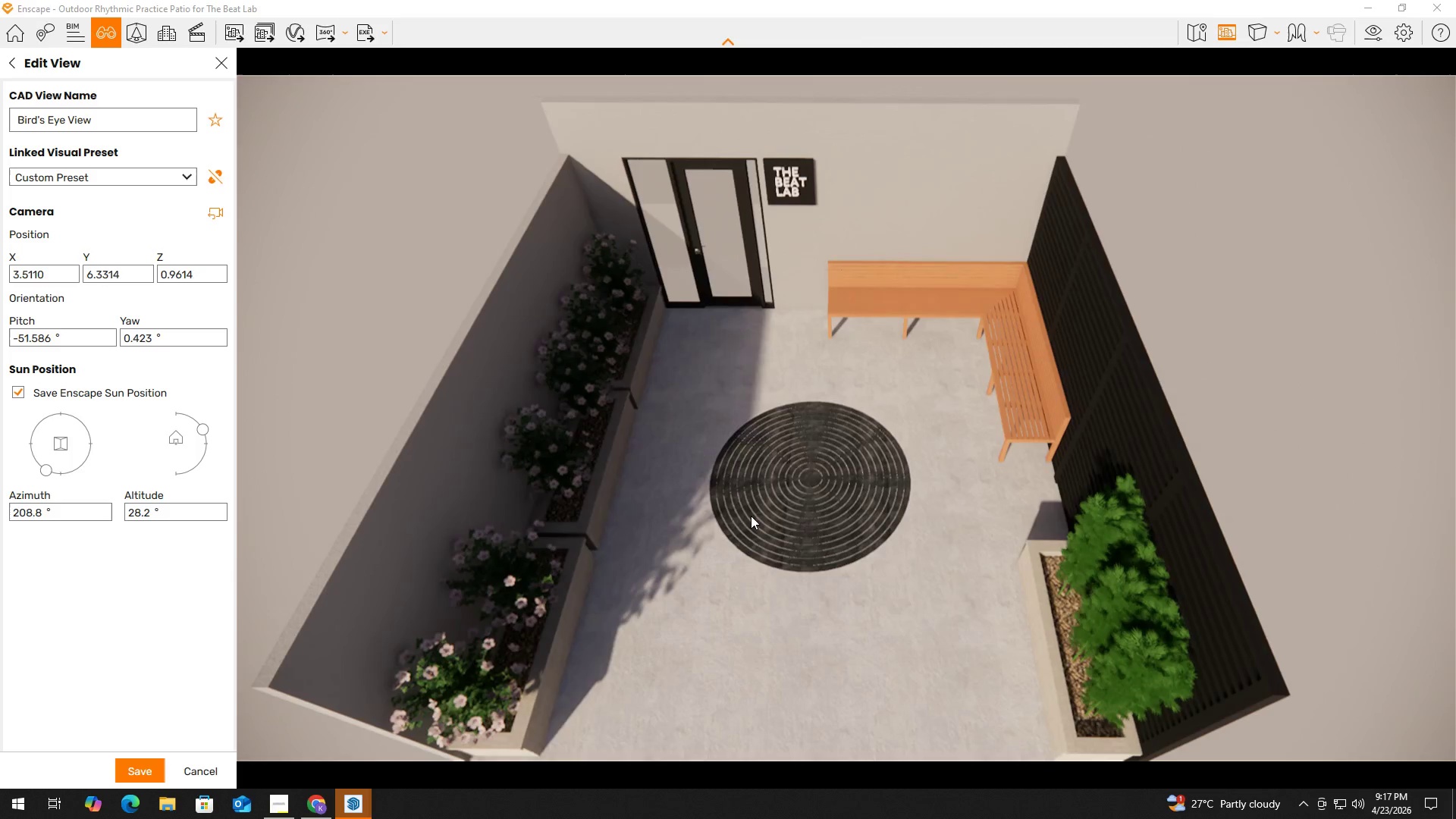 
left_click([133, 764])
 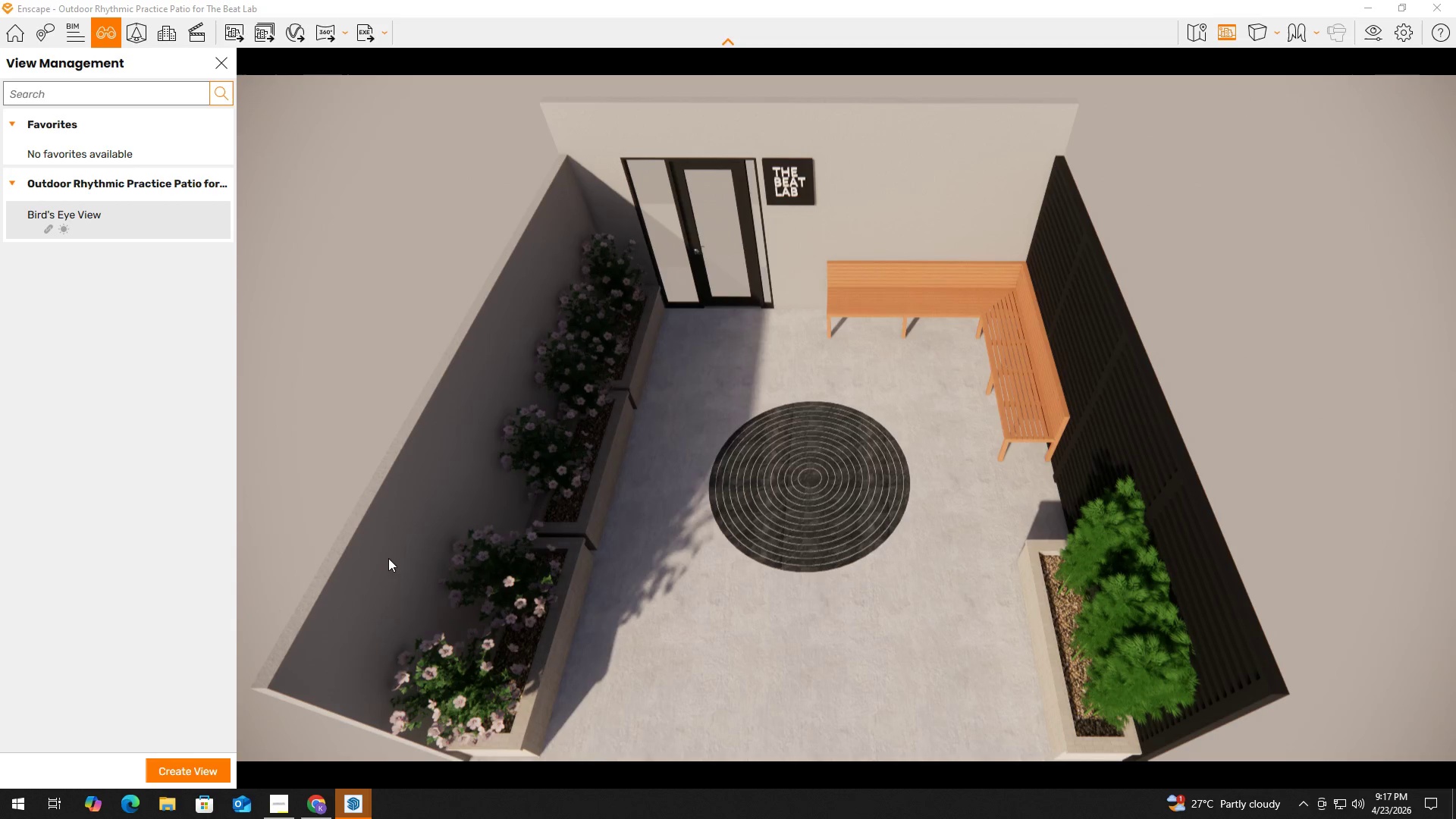 
key(Alt+Tab)
 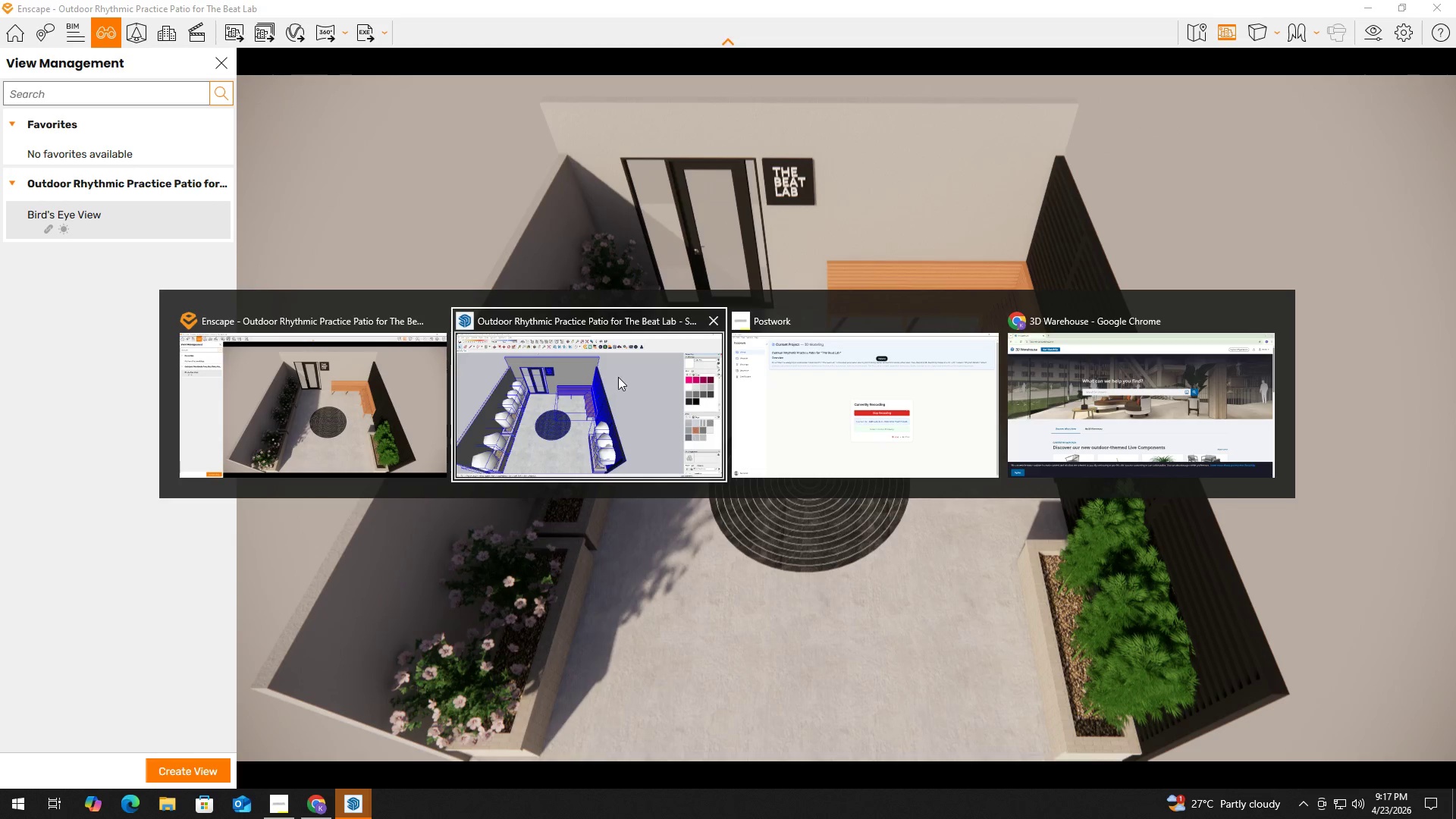 
left_click([516, 383])
 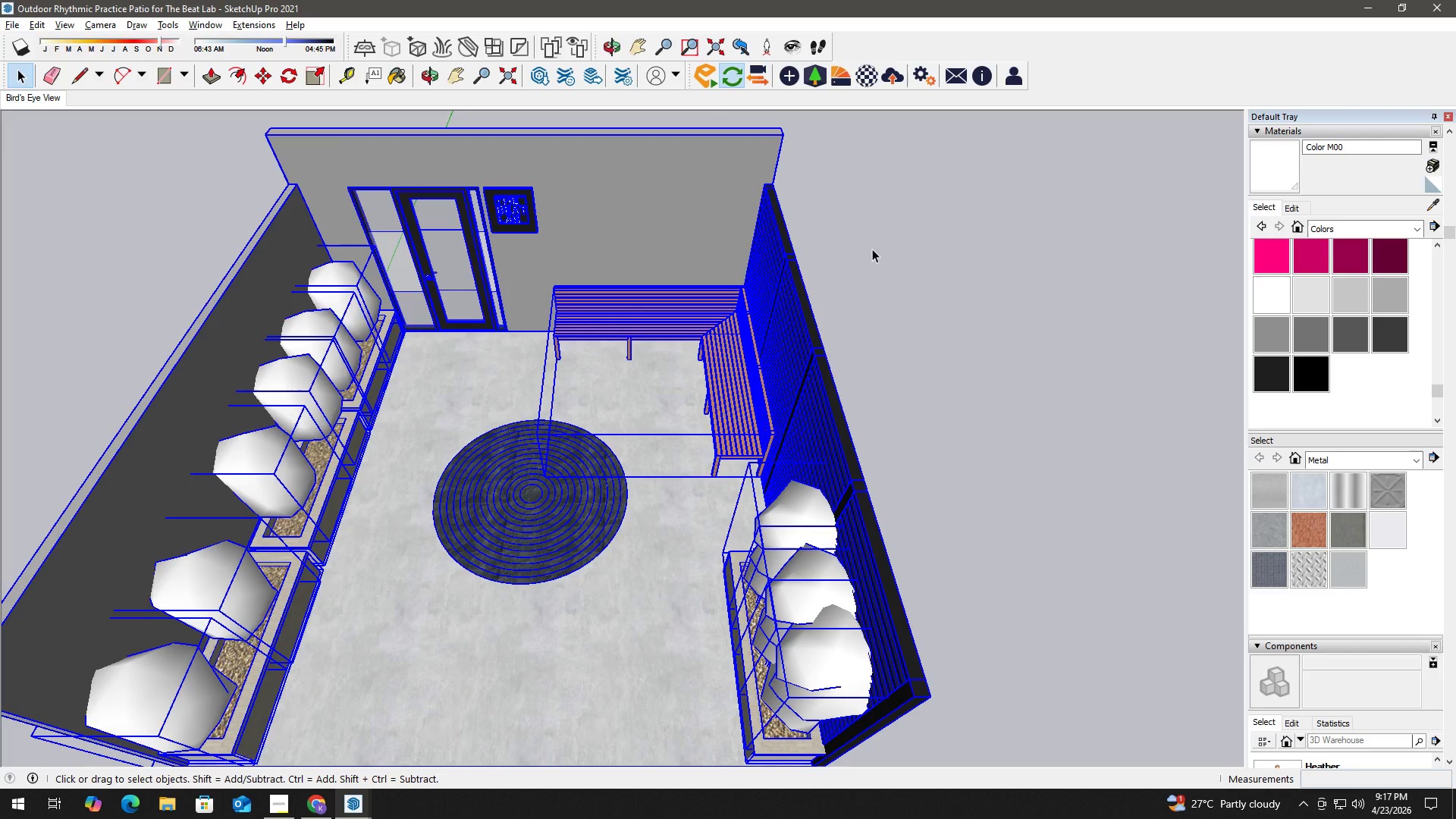 
left_click([985, 226])
 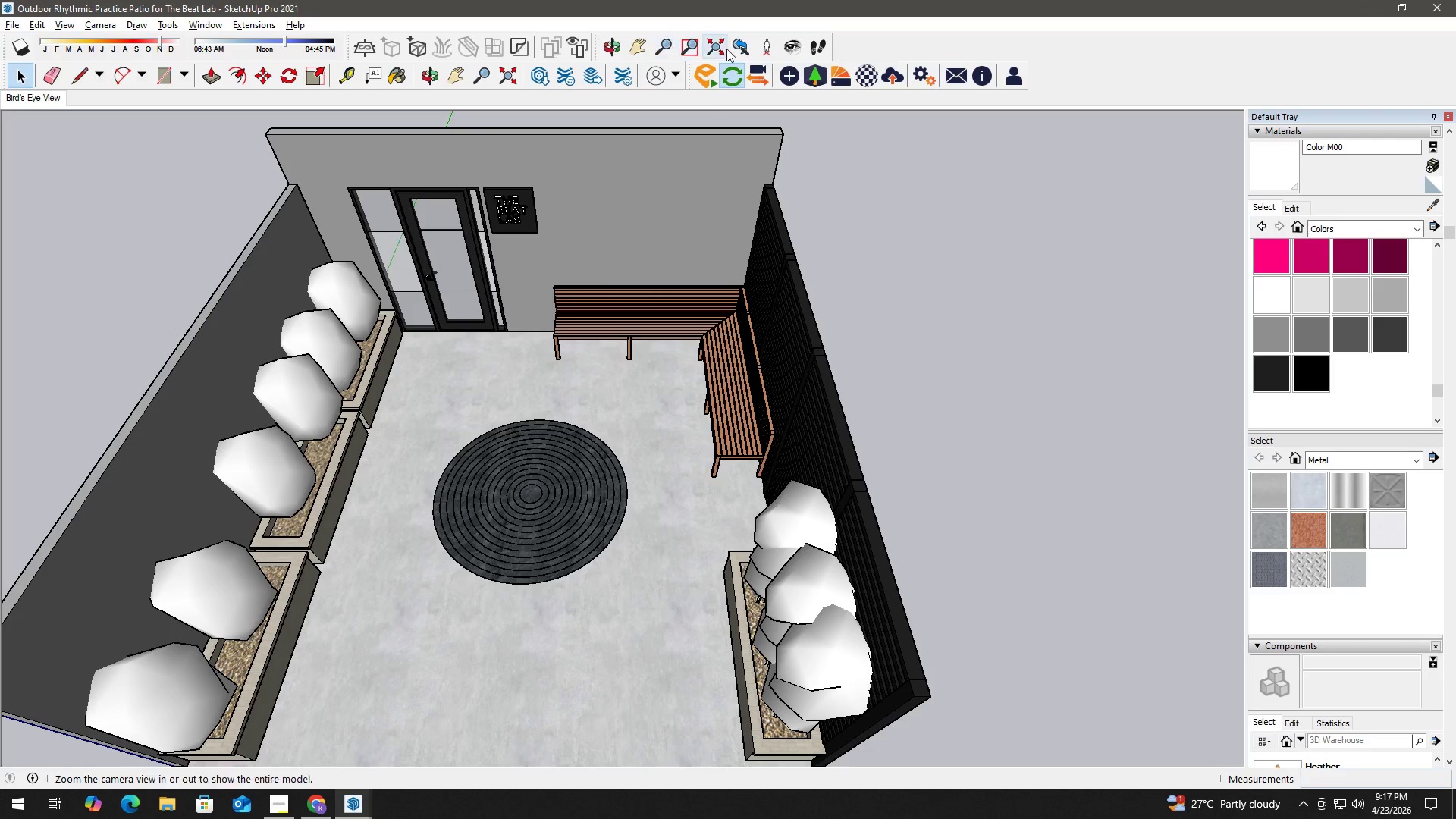 
left_click([767, 47])
 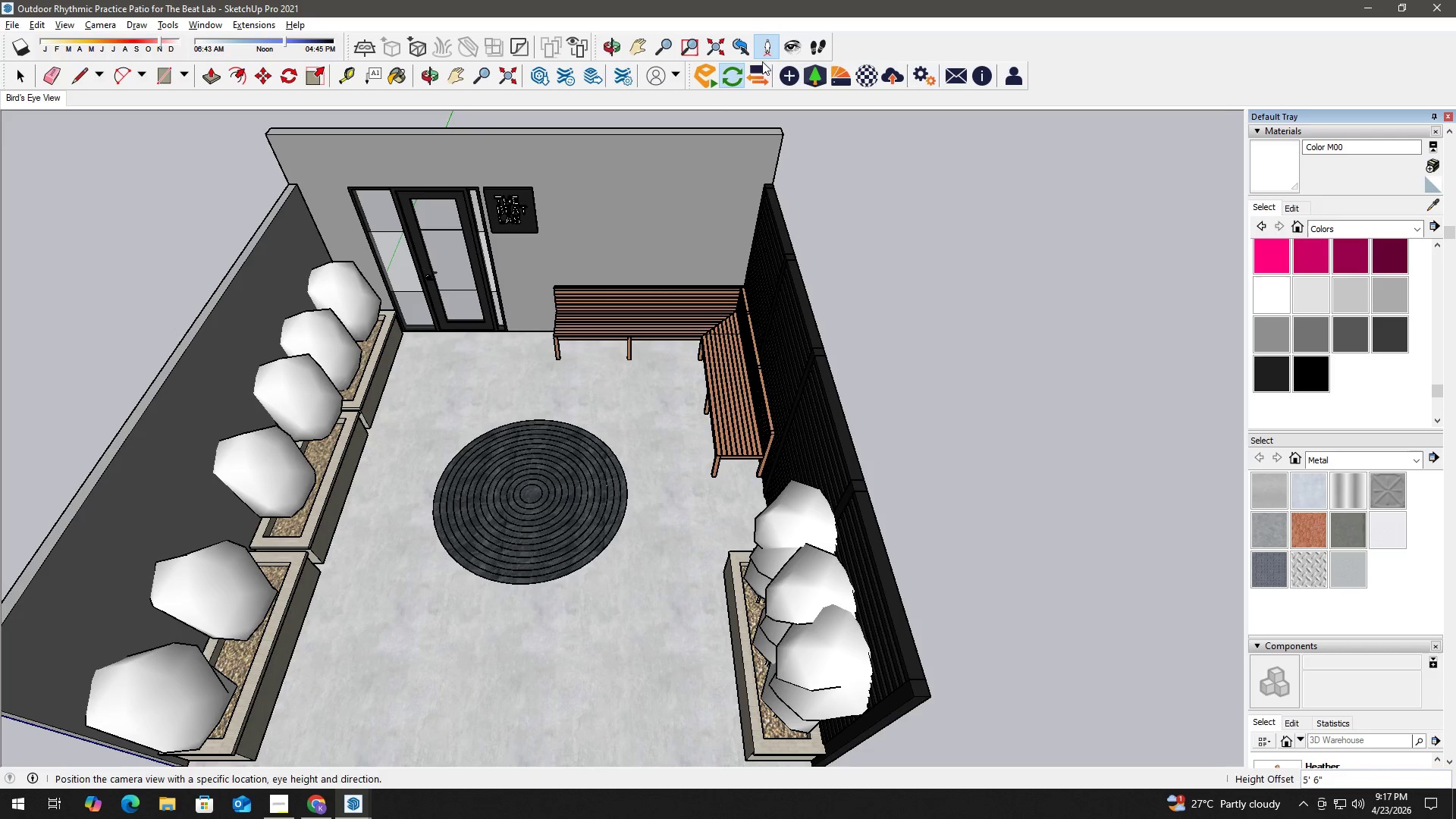 
hold_key(key=S, duration=0.64)
 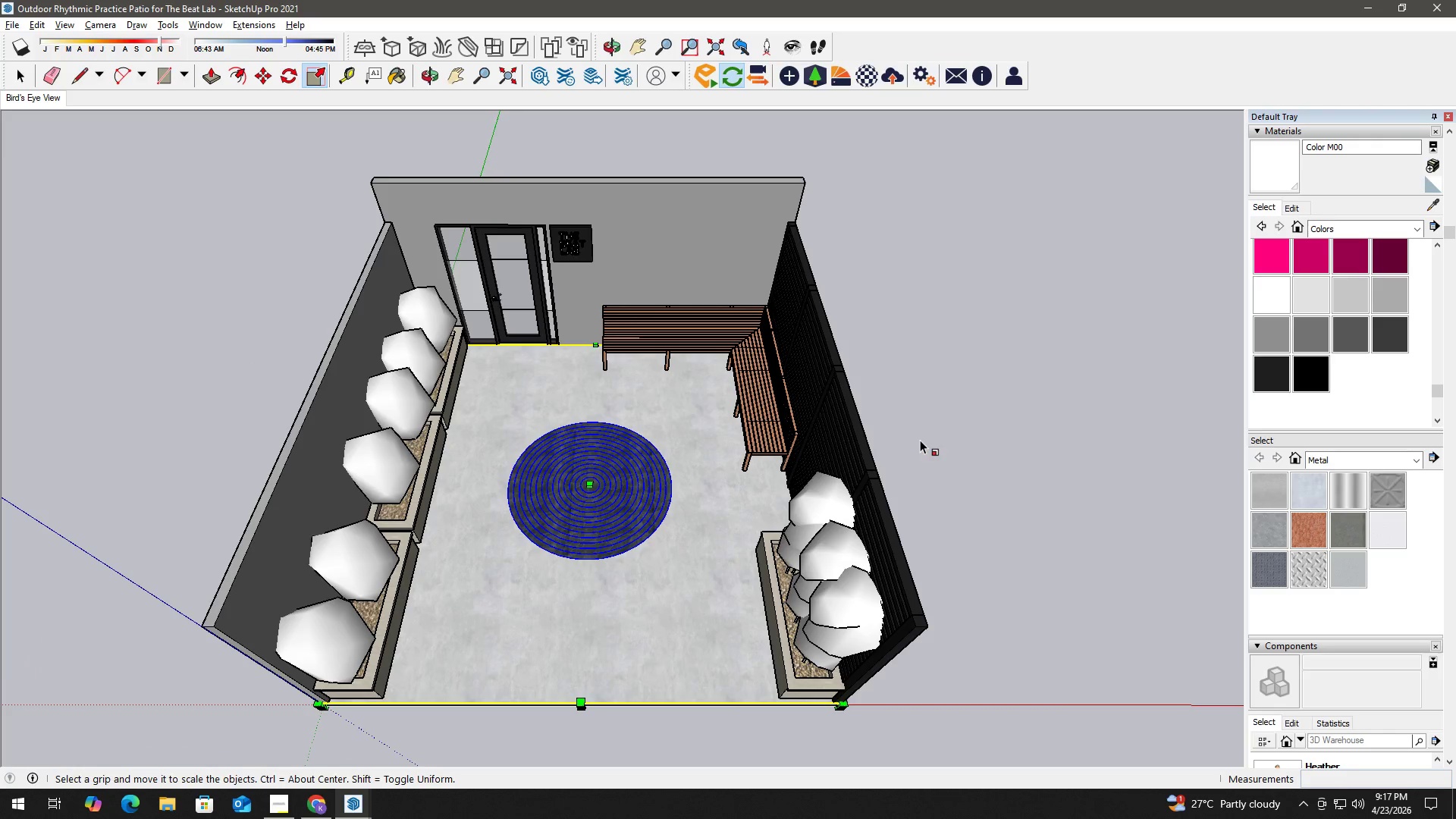 
key(Space)
 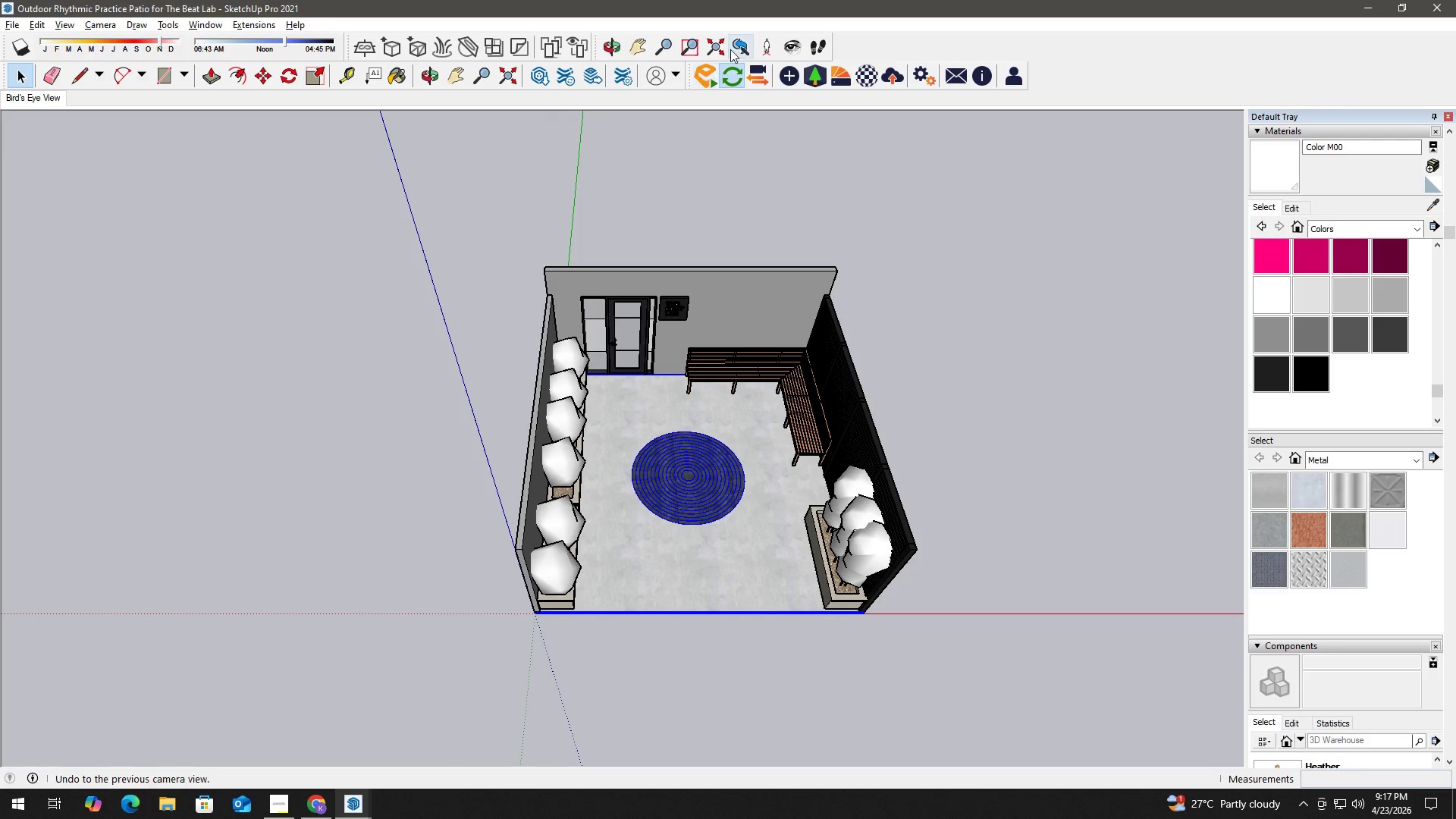 
scroll: coordinate [883, 465], scroll_direction: down, amount: 9.0
 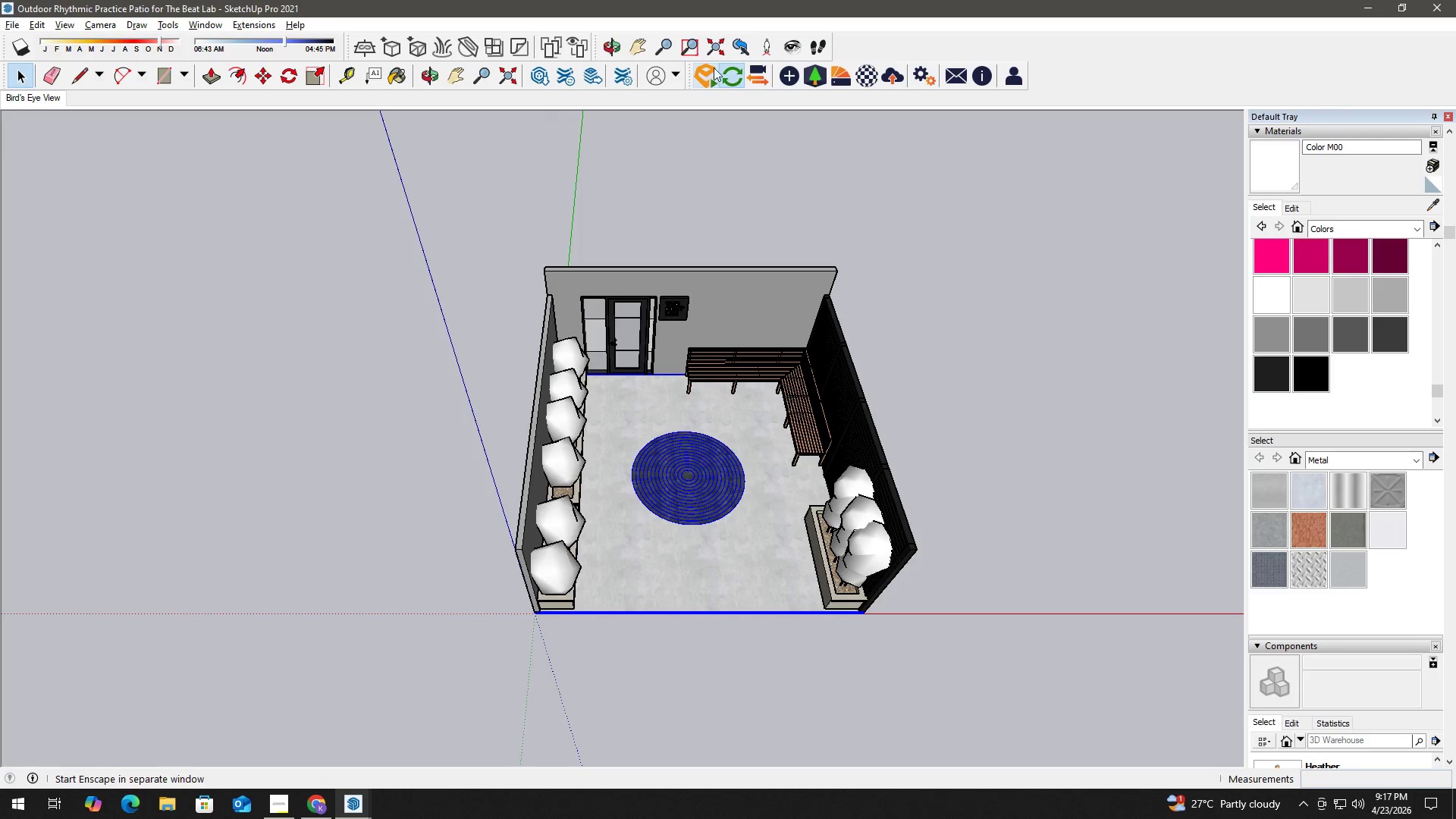 
left_click([761, 46])
 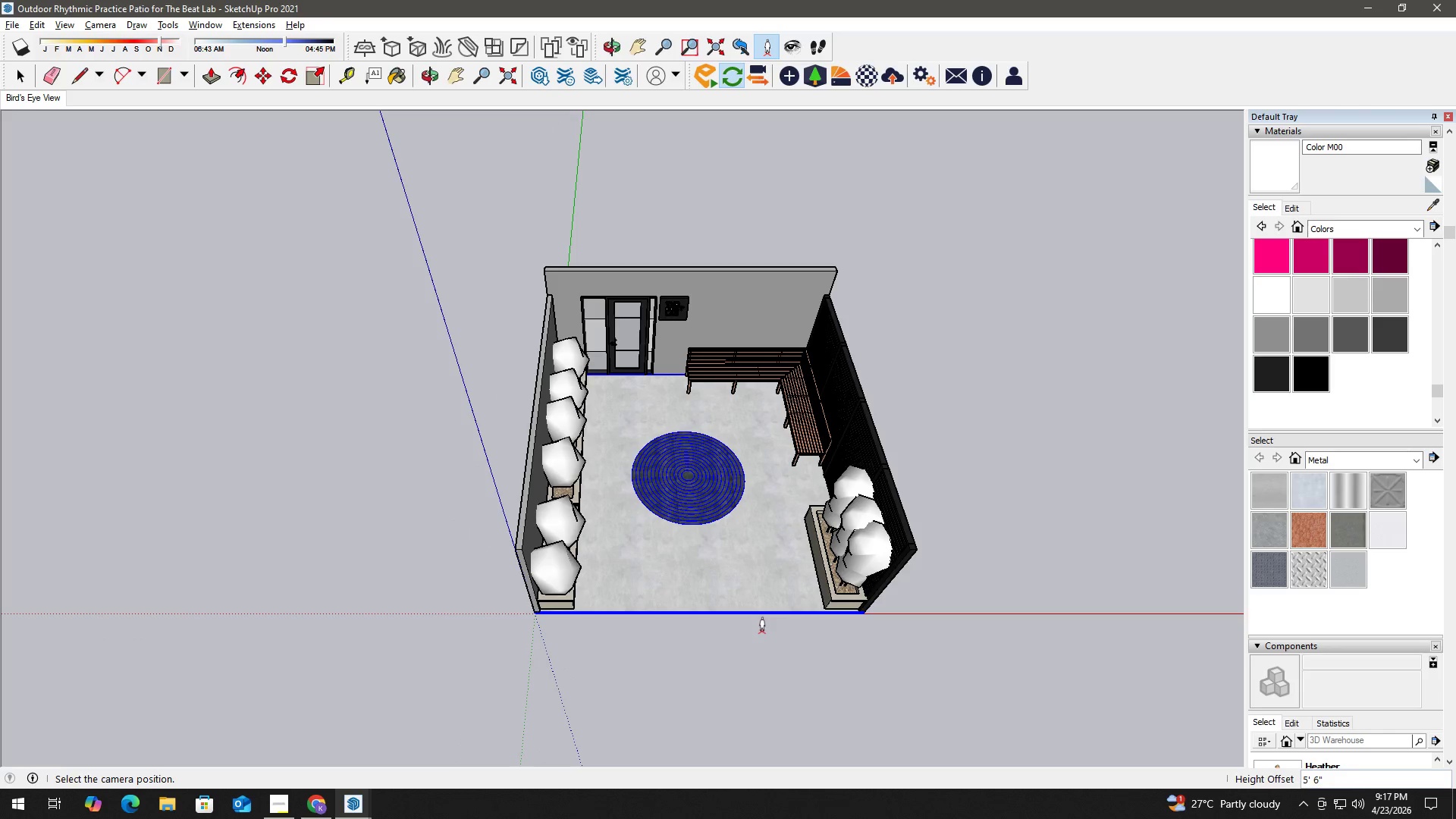 
left_click([762, 635])
 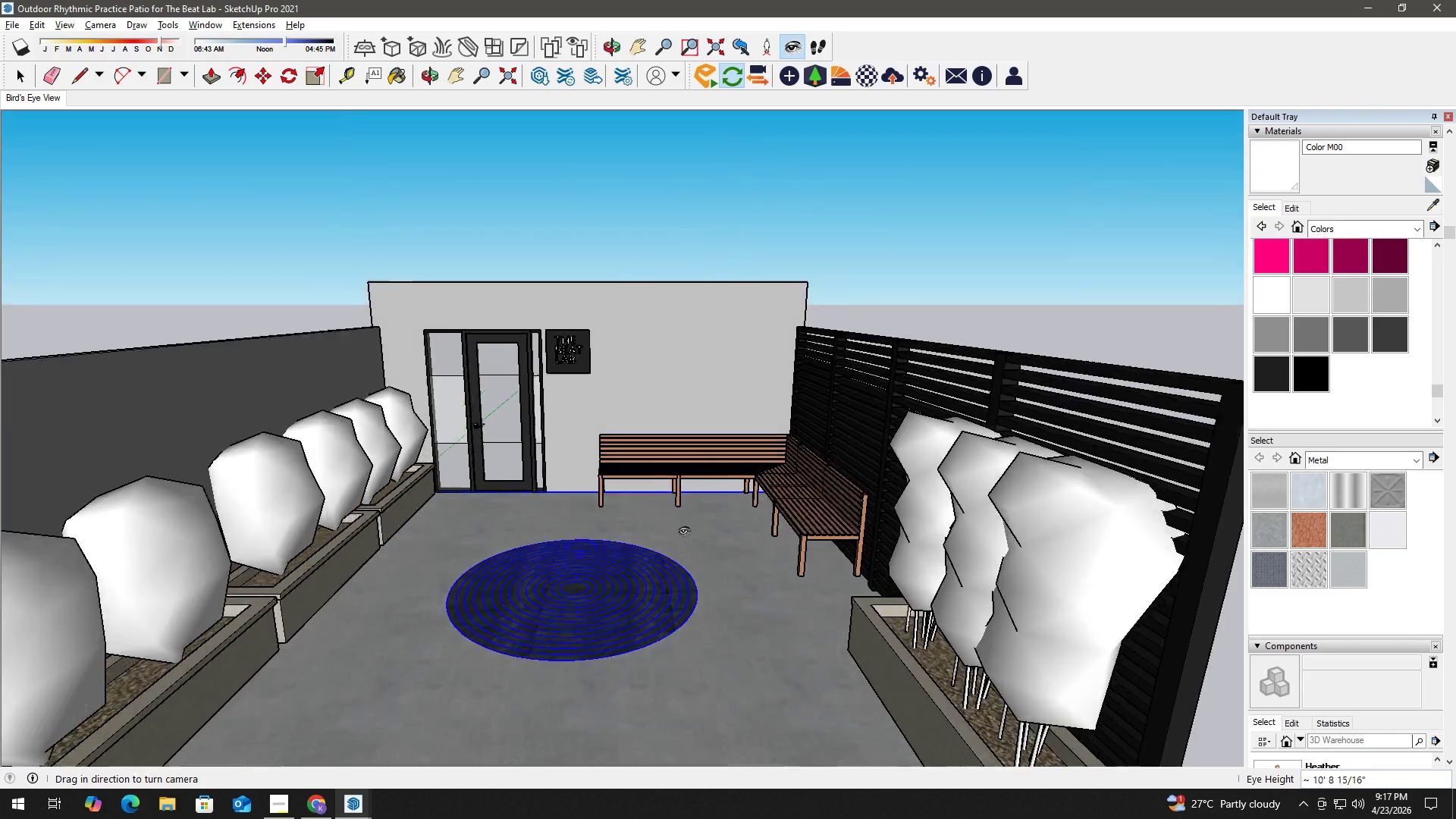 
left_click_drag(start_coordinate=[665, 516], to_coordinate=[393, 503])
 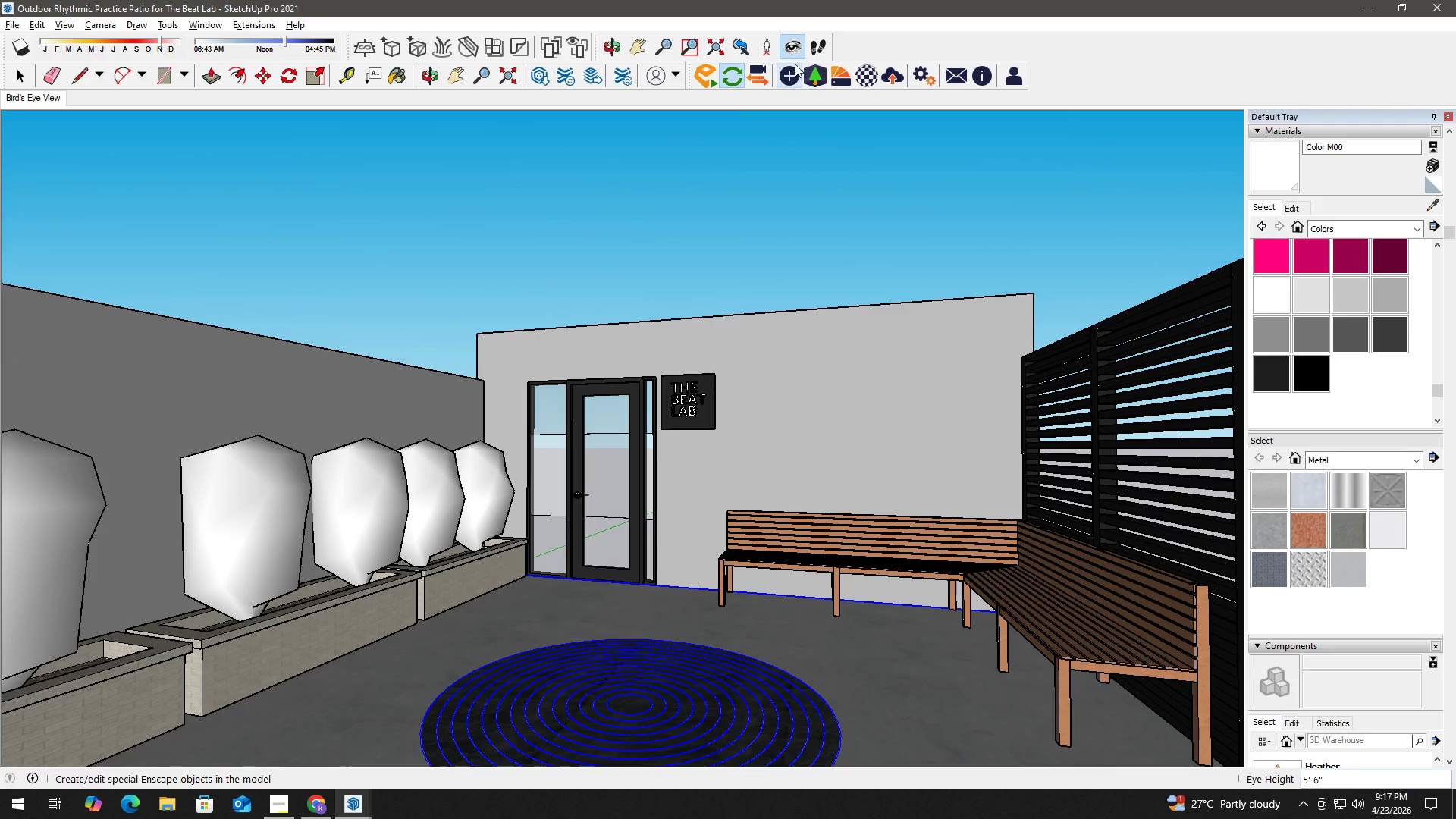 
left_click([814, 39])
 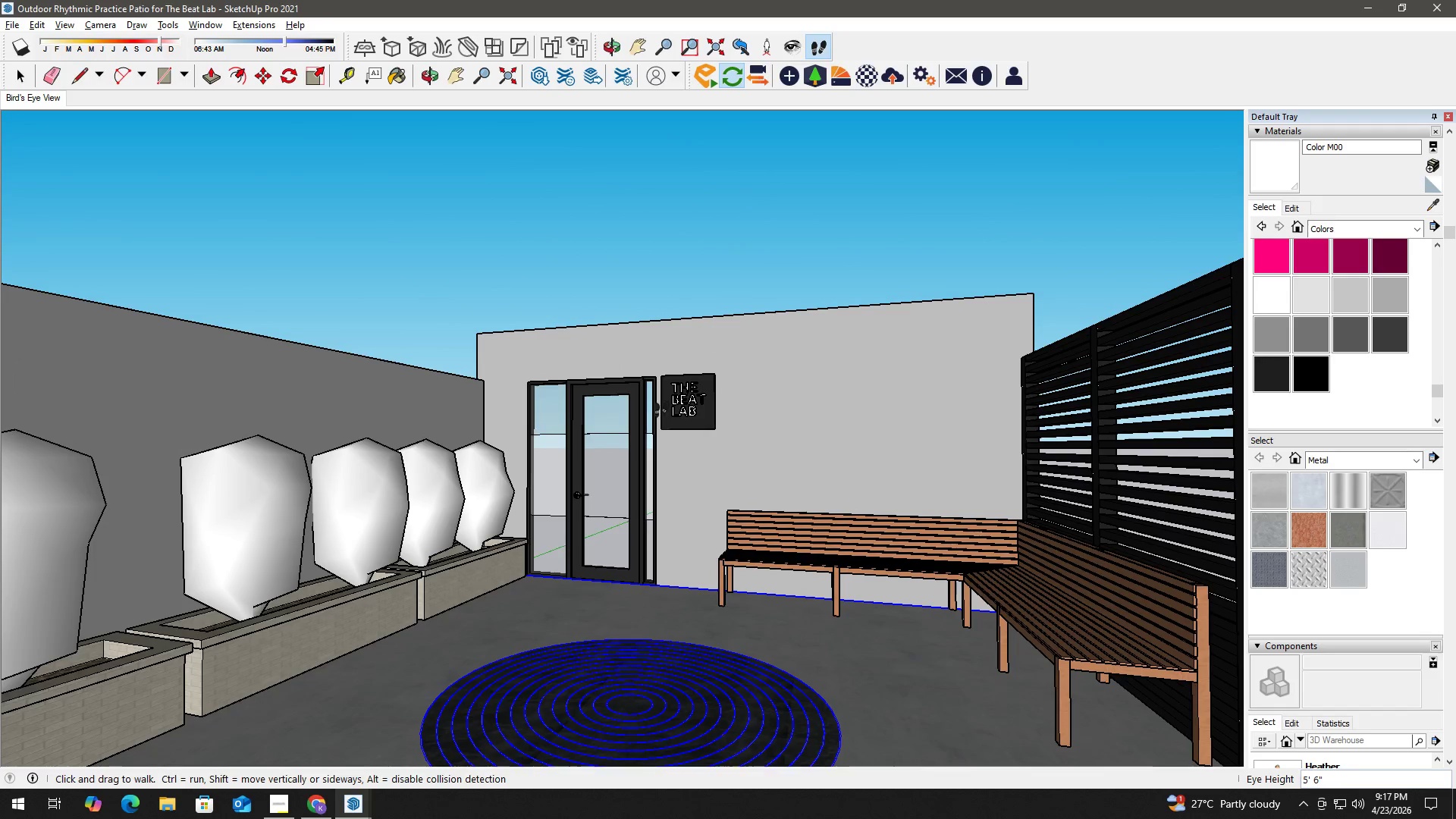 
left_click_drag(start_coordinate=[661, 422], to_coordinate=[662, 470])
 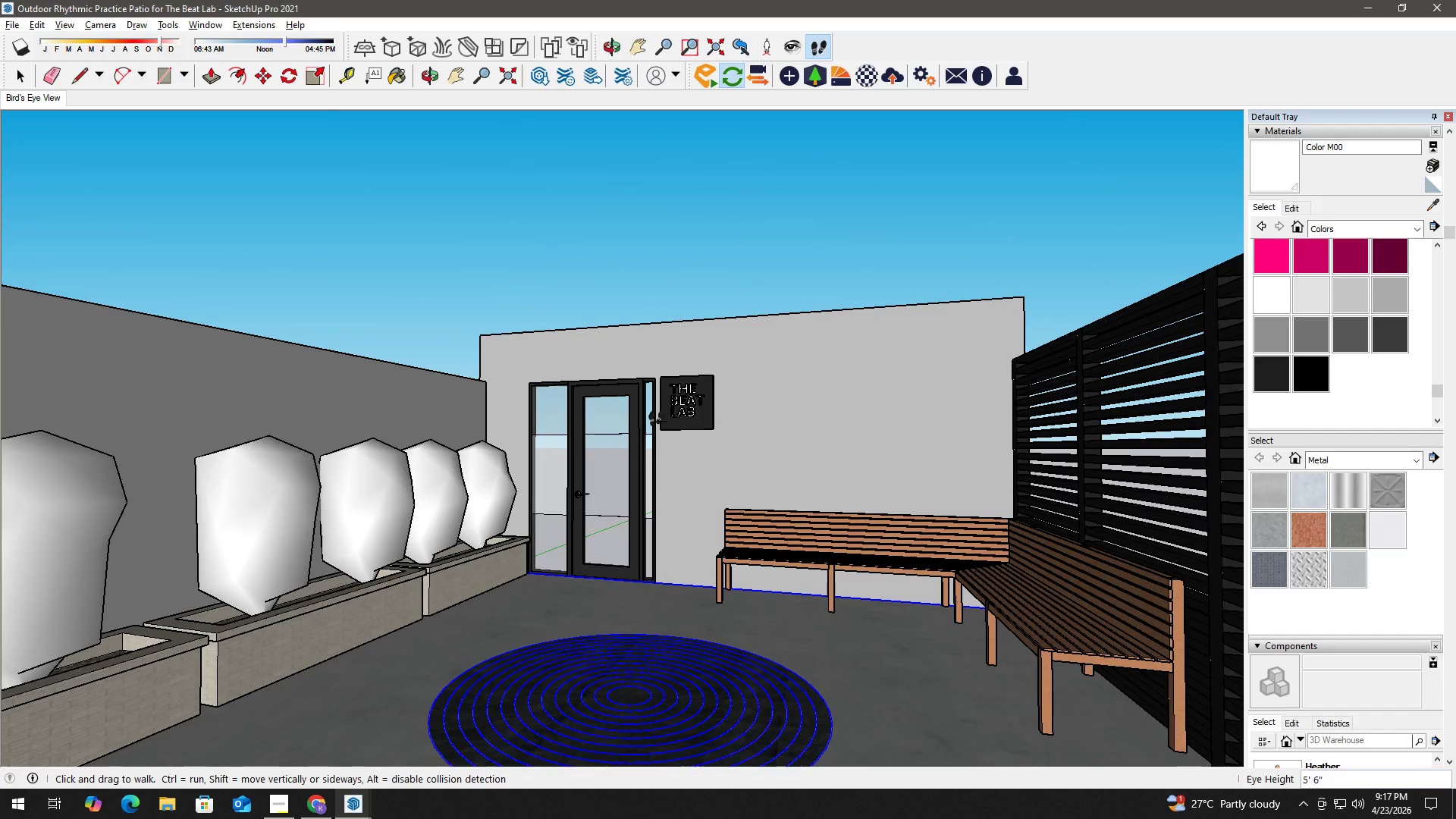 
key(Space)
 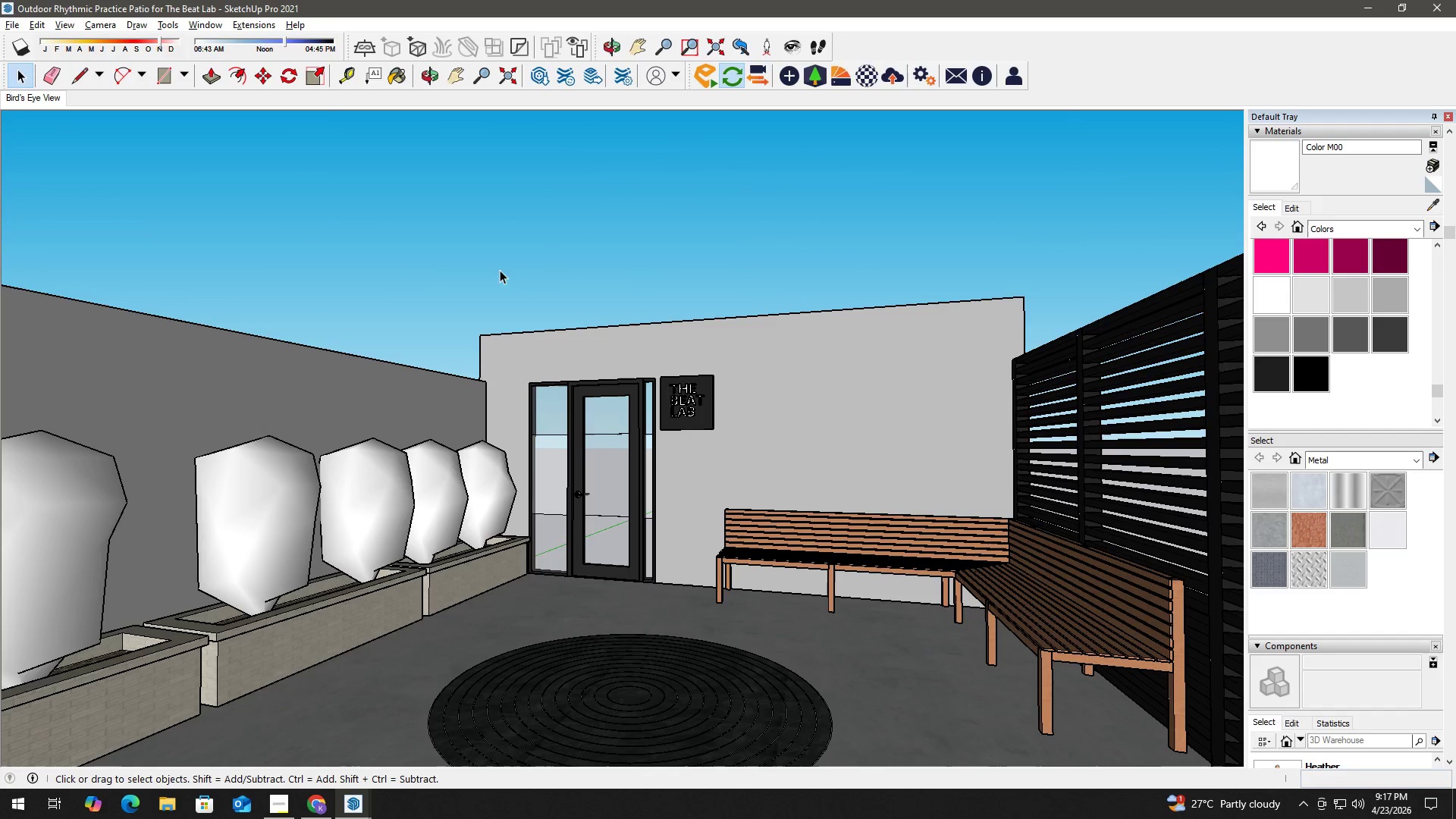 
key(Alt+Tab)
 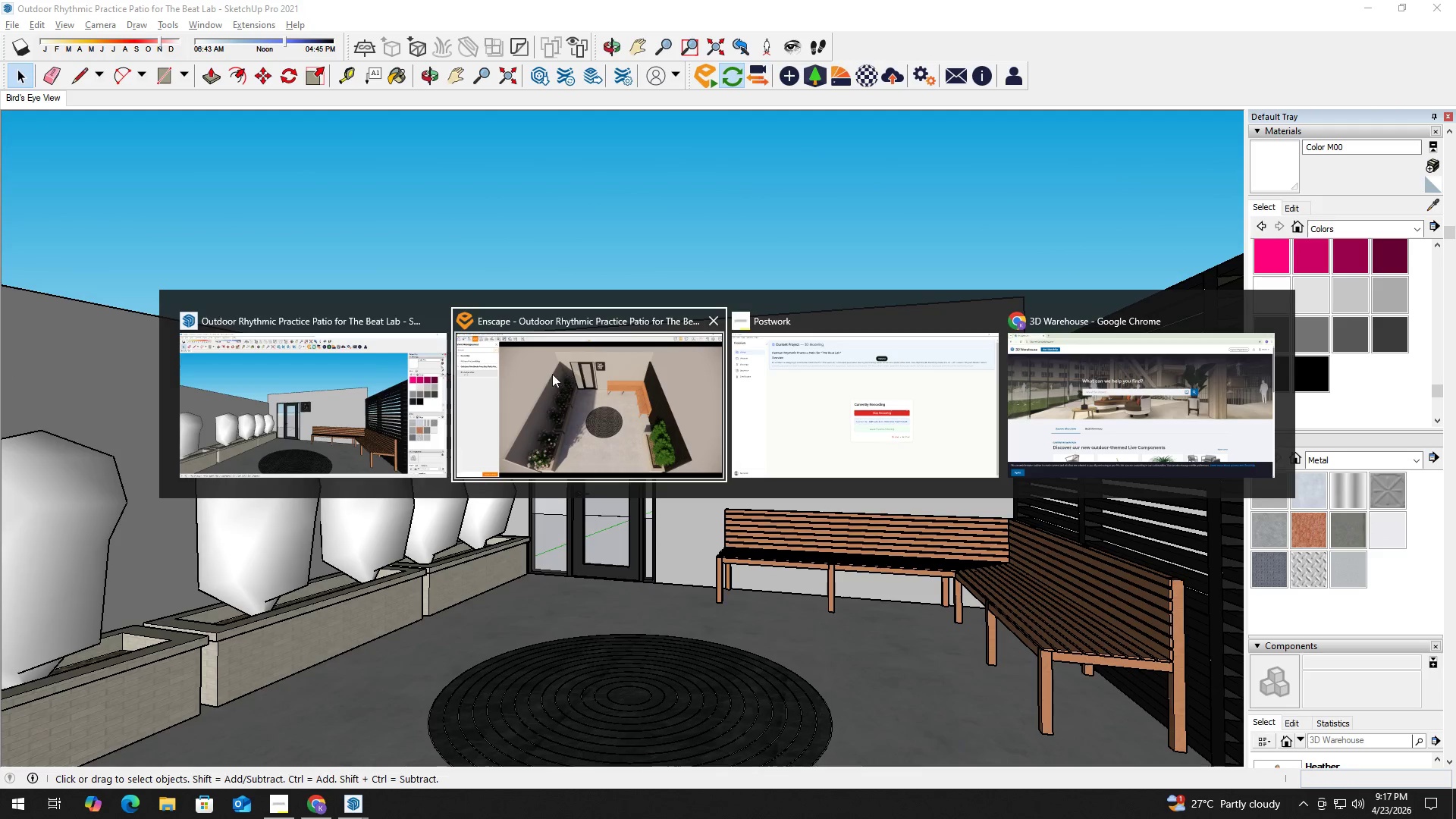 
left_click([370, 375])
 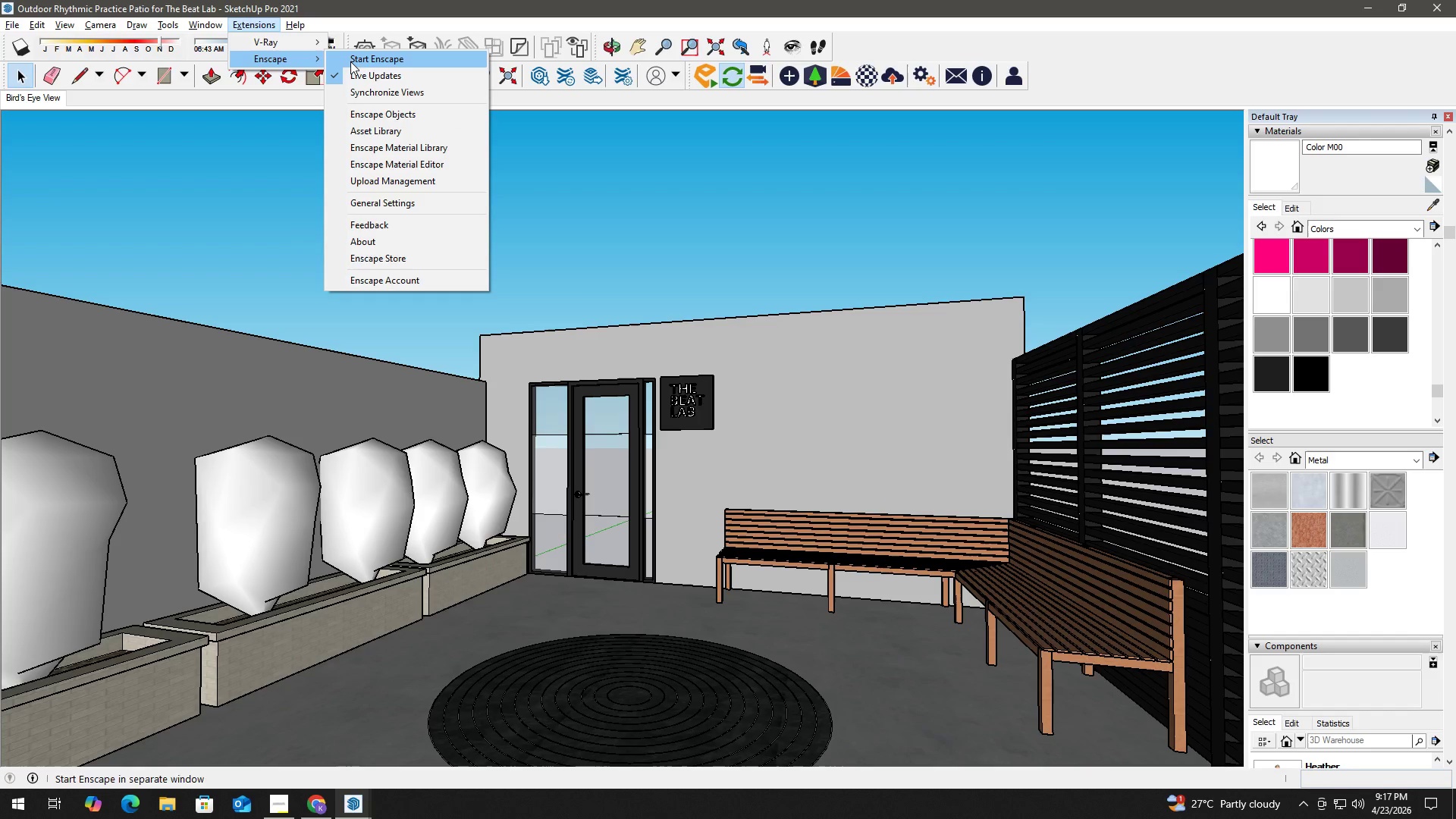 
left_click([368, 91])
 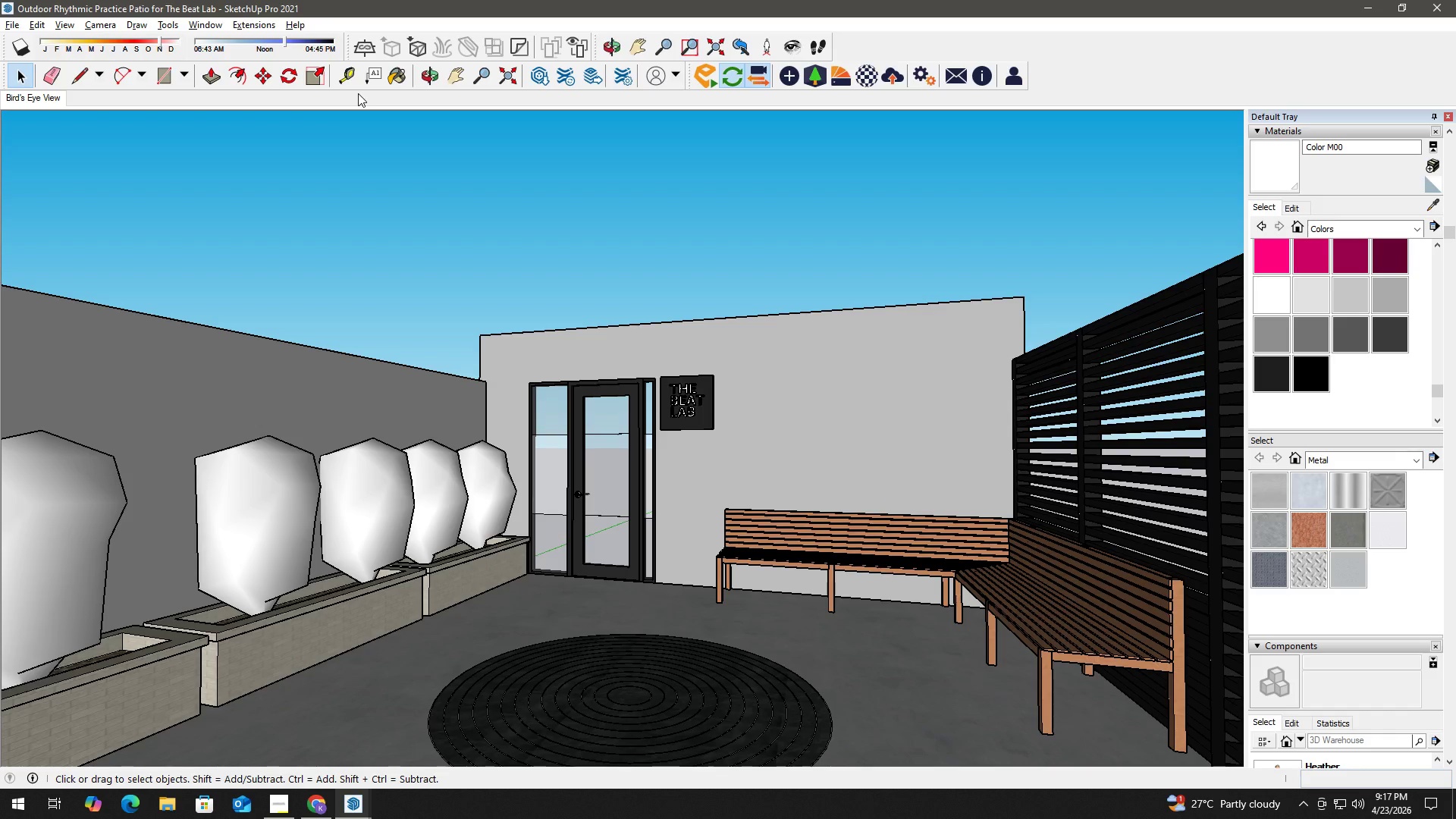 
wait(17.28)
 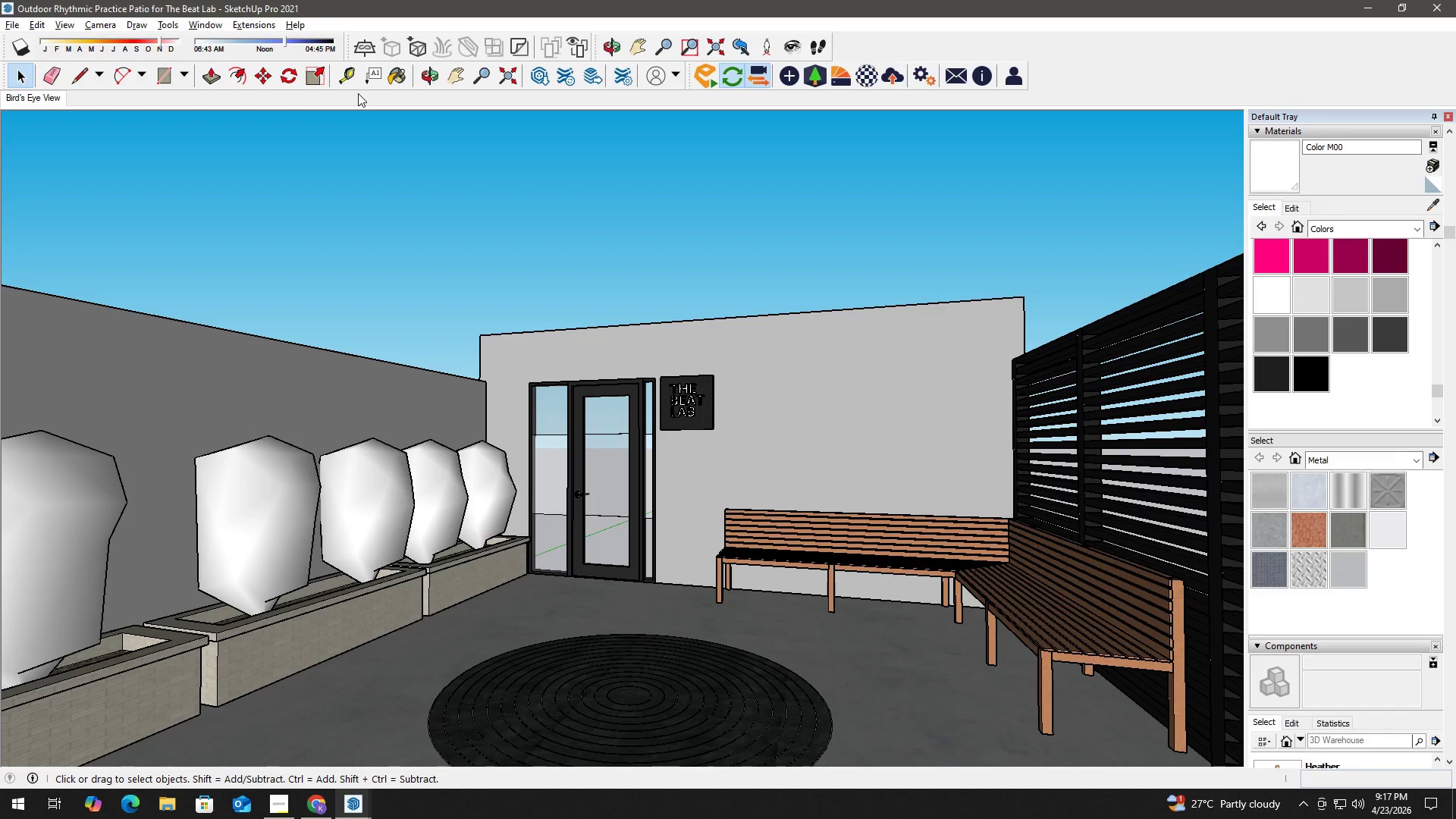 
double_click([271, 64])
 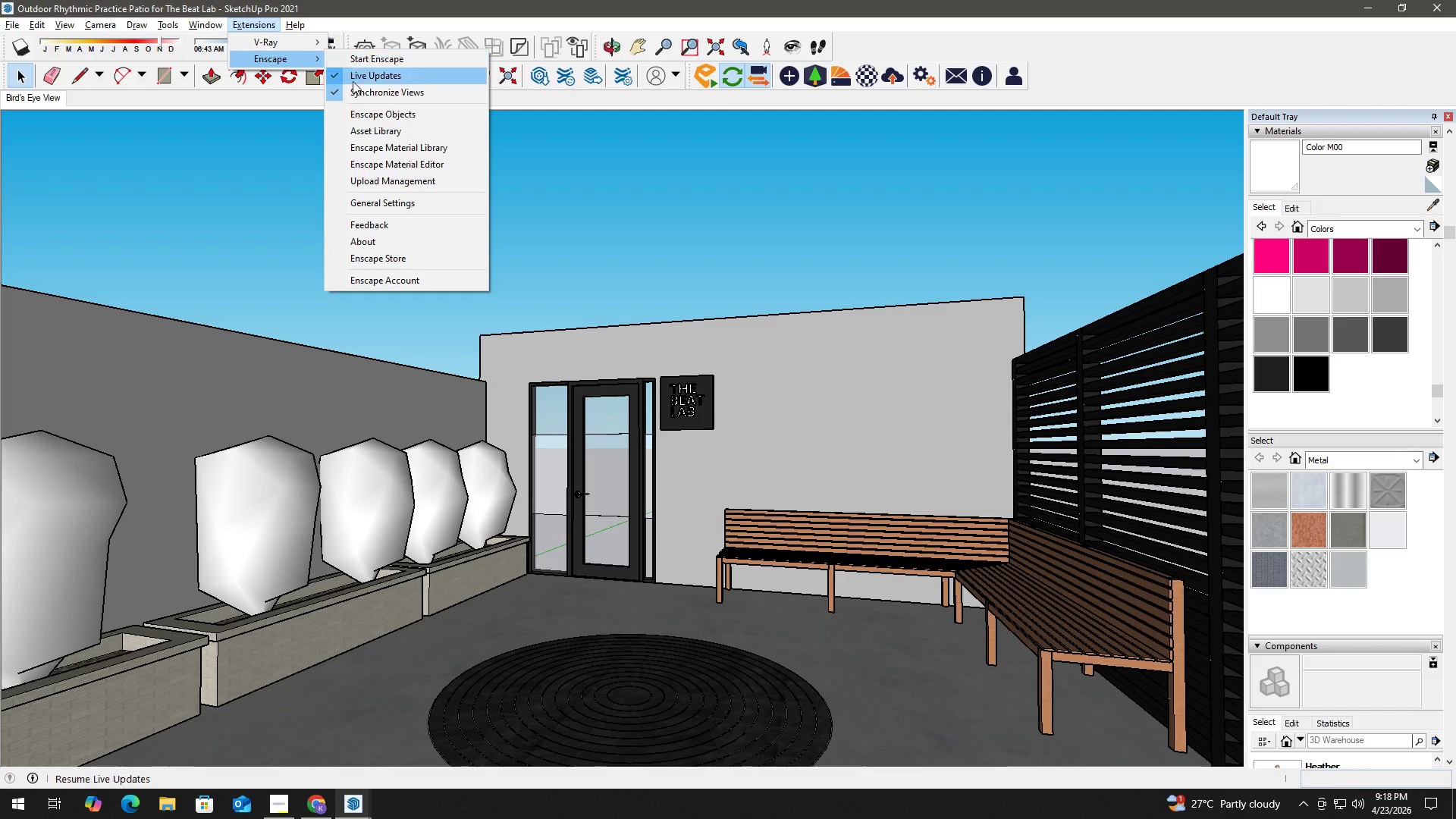 
left_click([356, 93])
 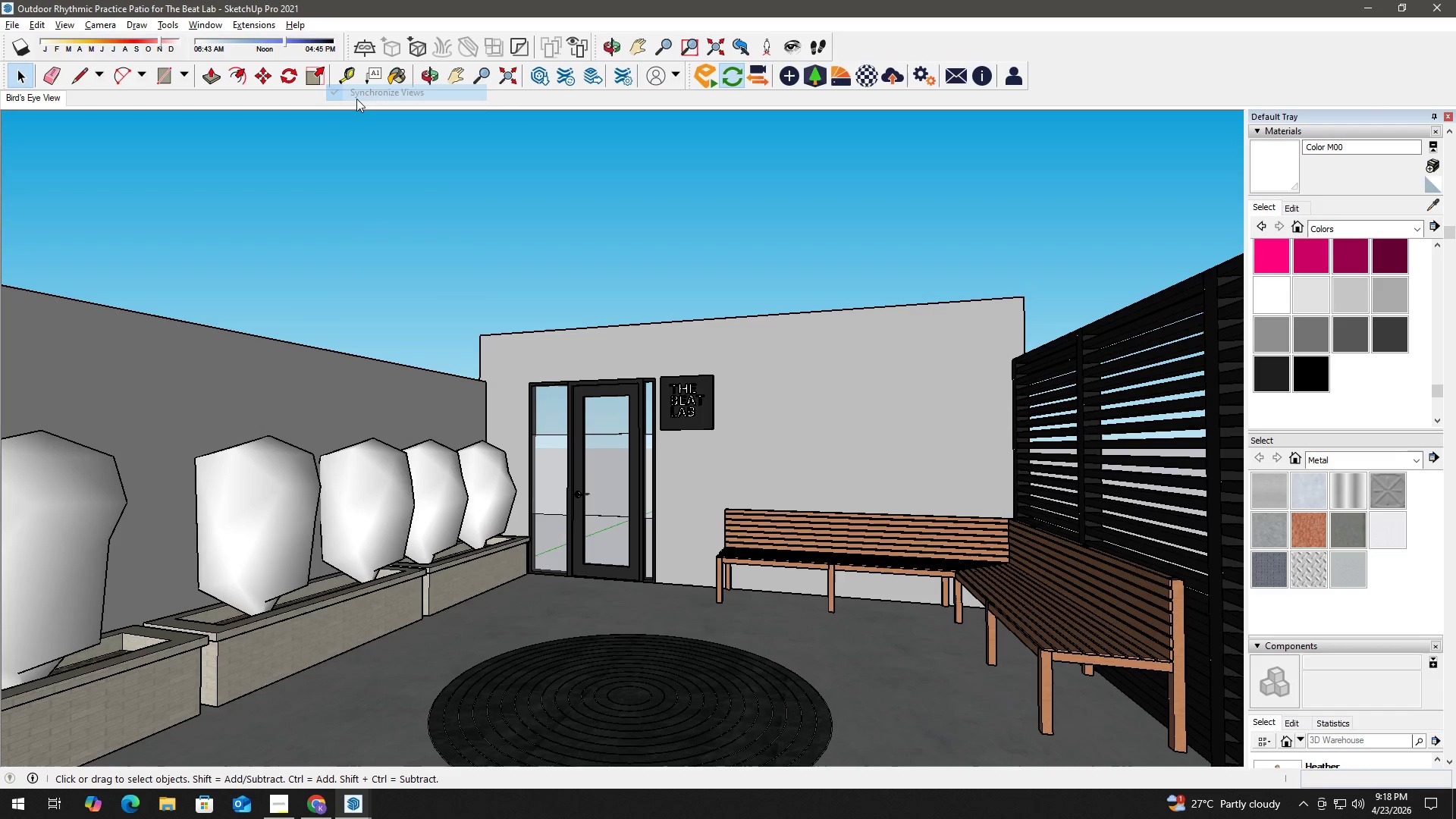 
hold_key(key=AltLeft, duration=0.81)
left_click([564, 403])
 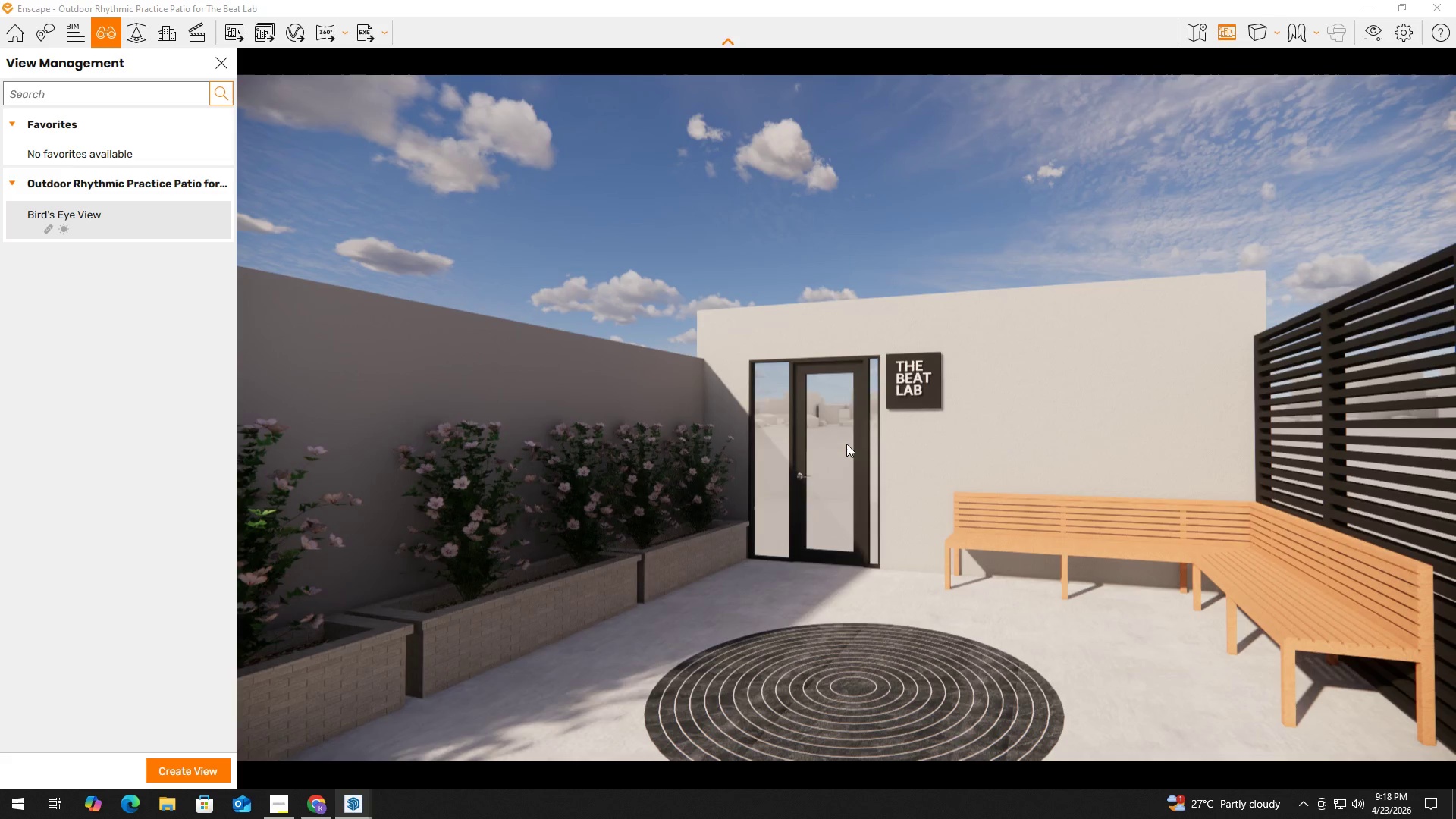 
key(S)
 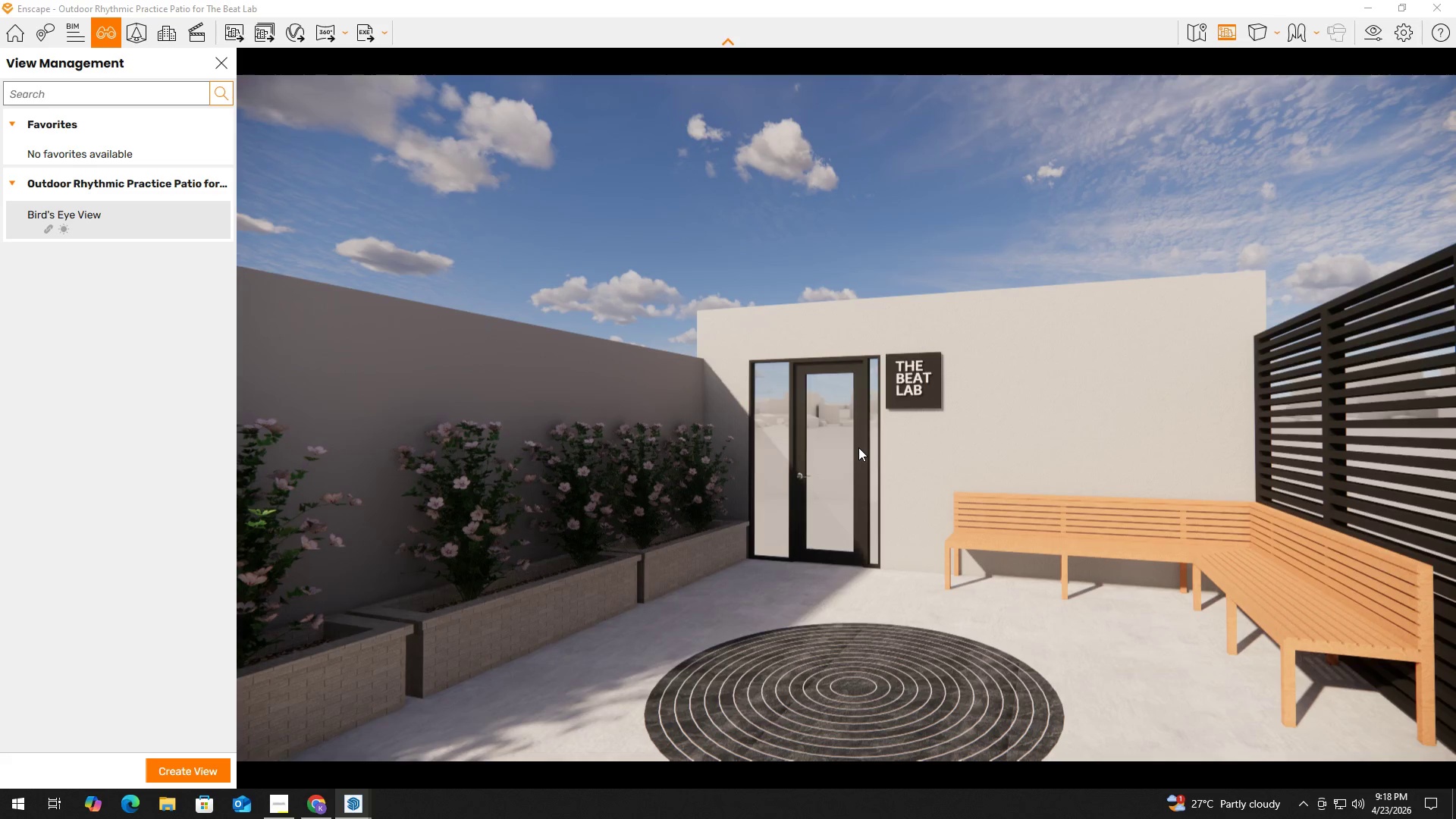 
left_click([858, 447])
 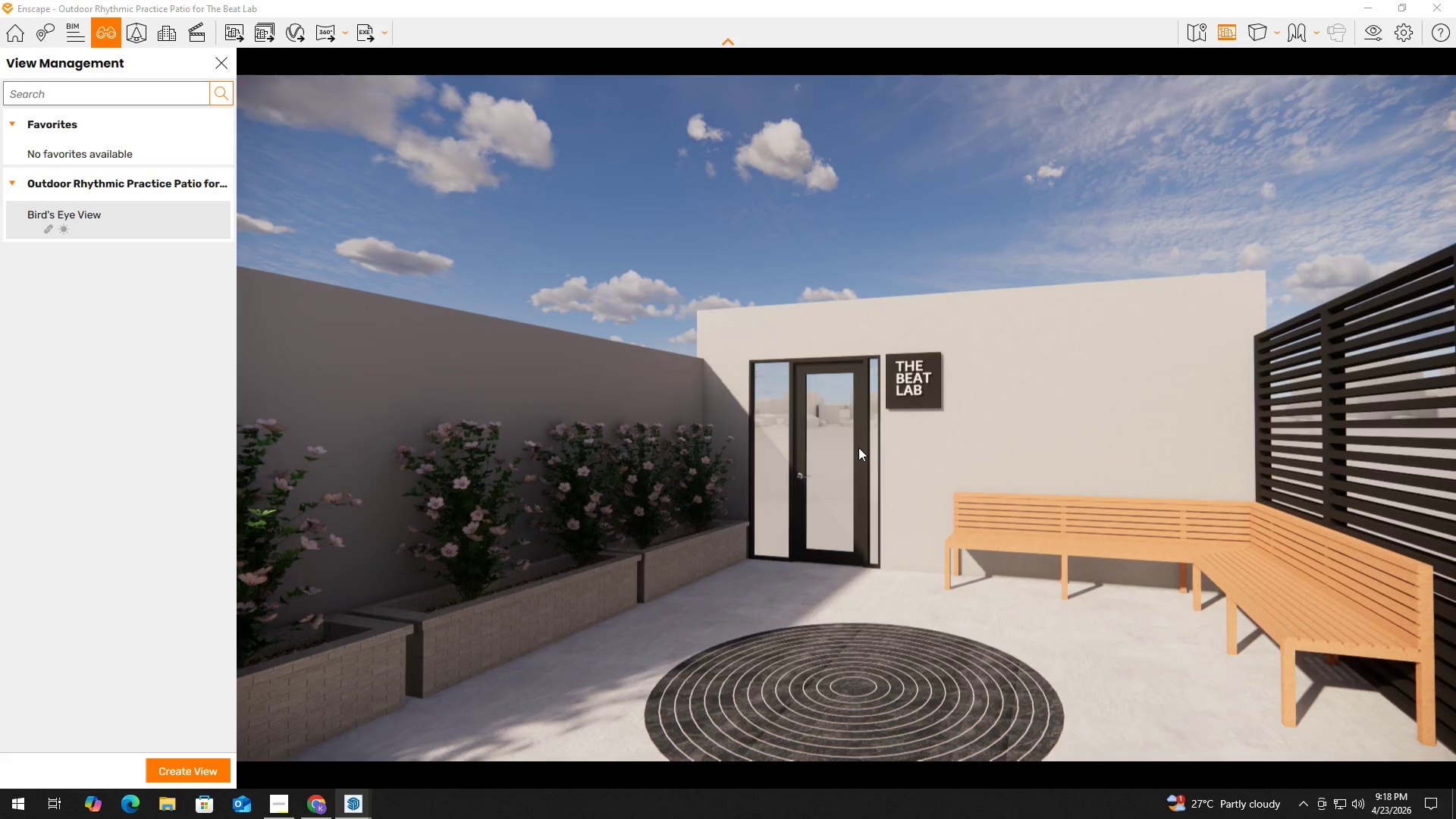 
key(S)
 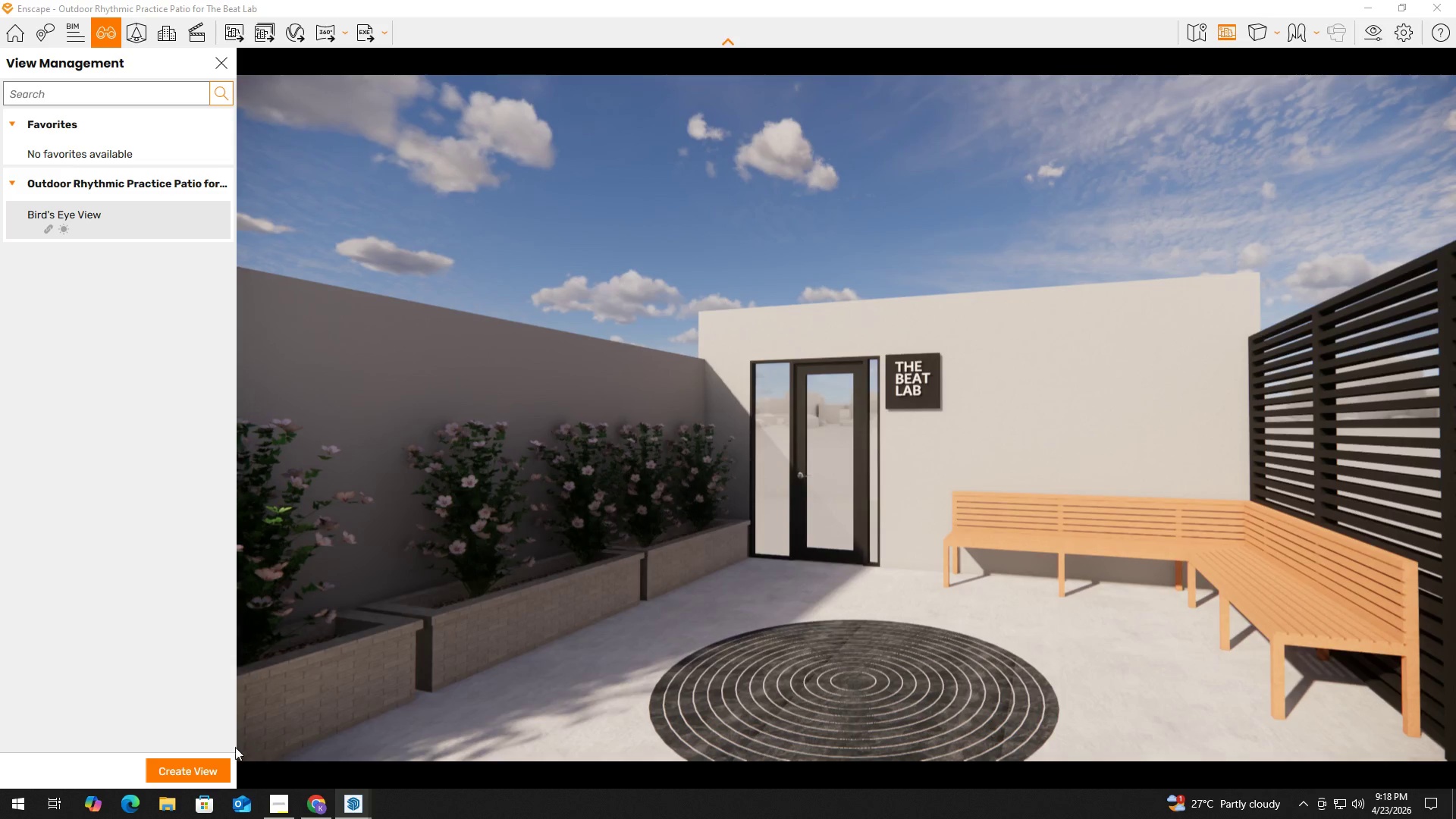 
left_click([196, 770])
 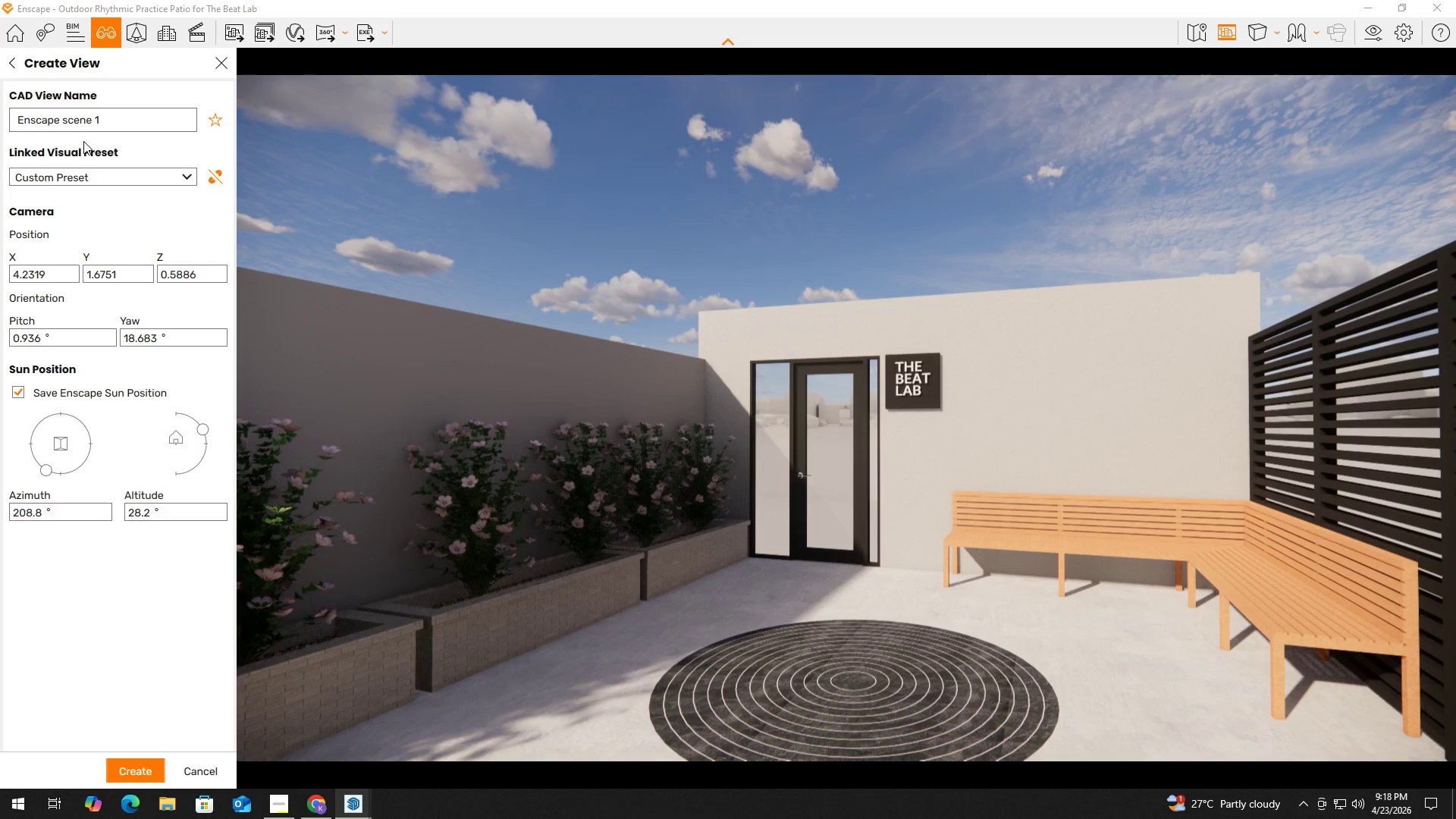 
wait(15.62)
 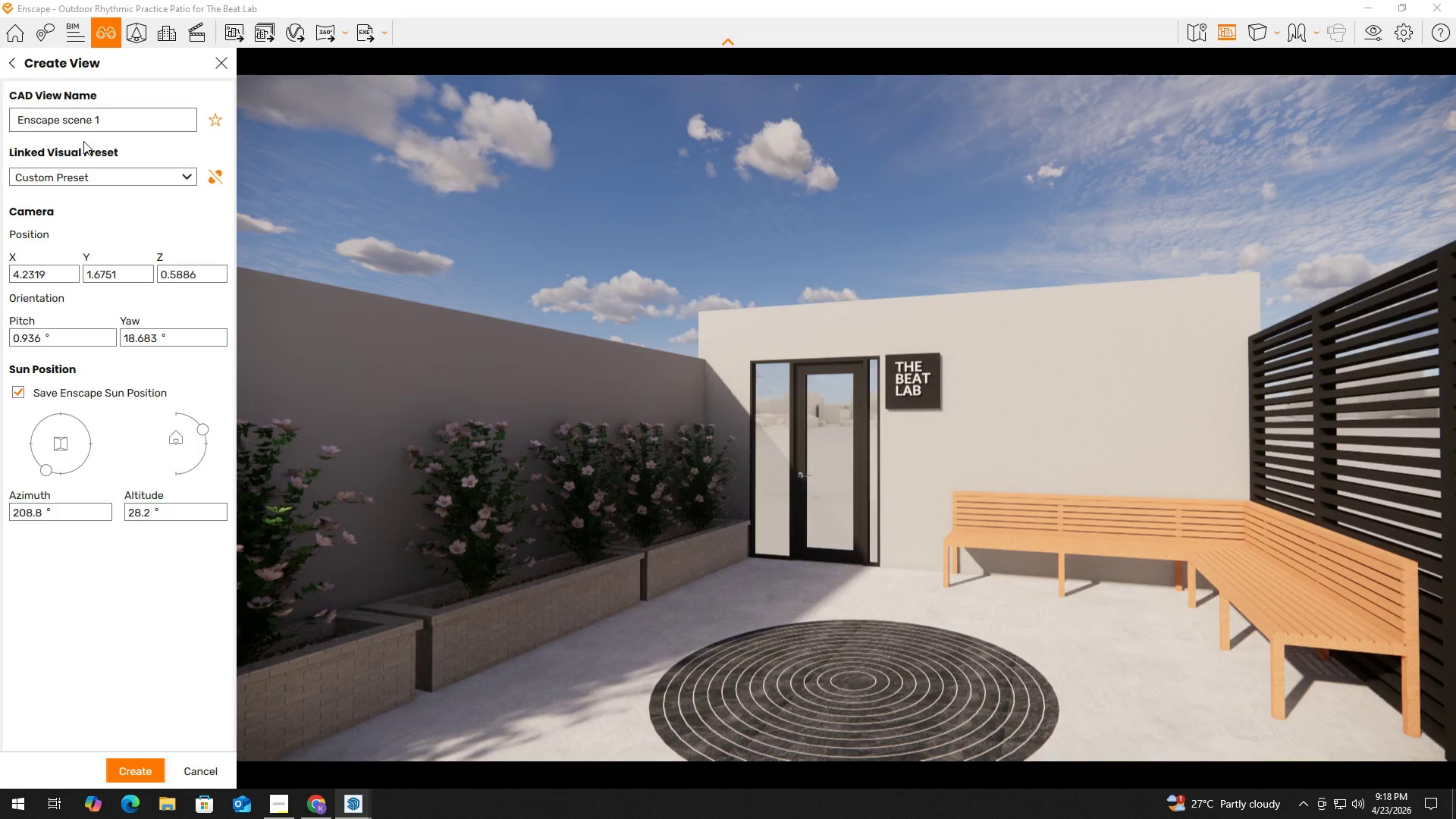 
type(Eyel)
 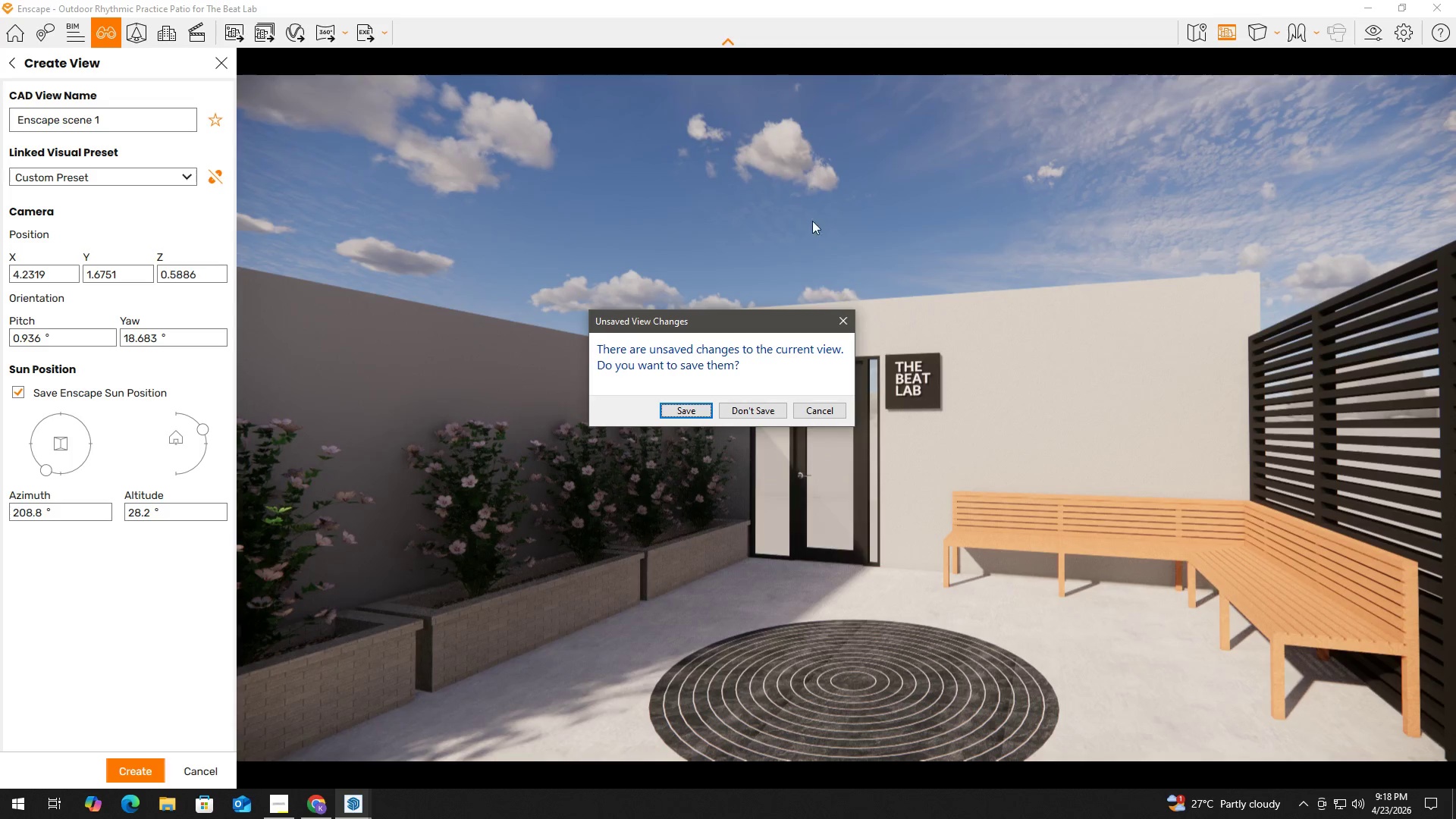 
left_click([843, 321])
 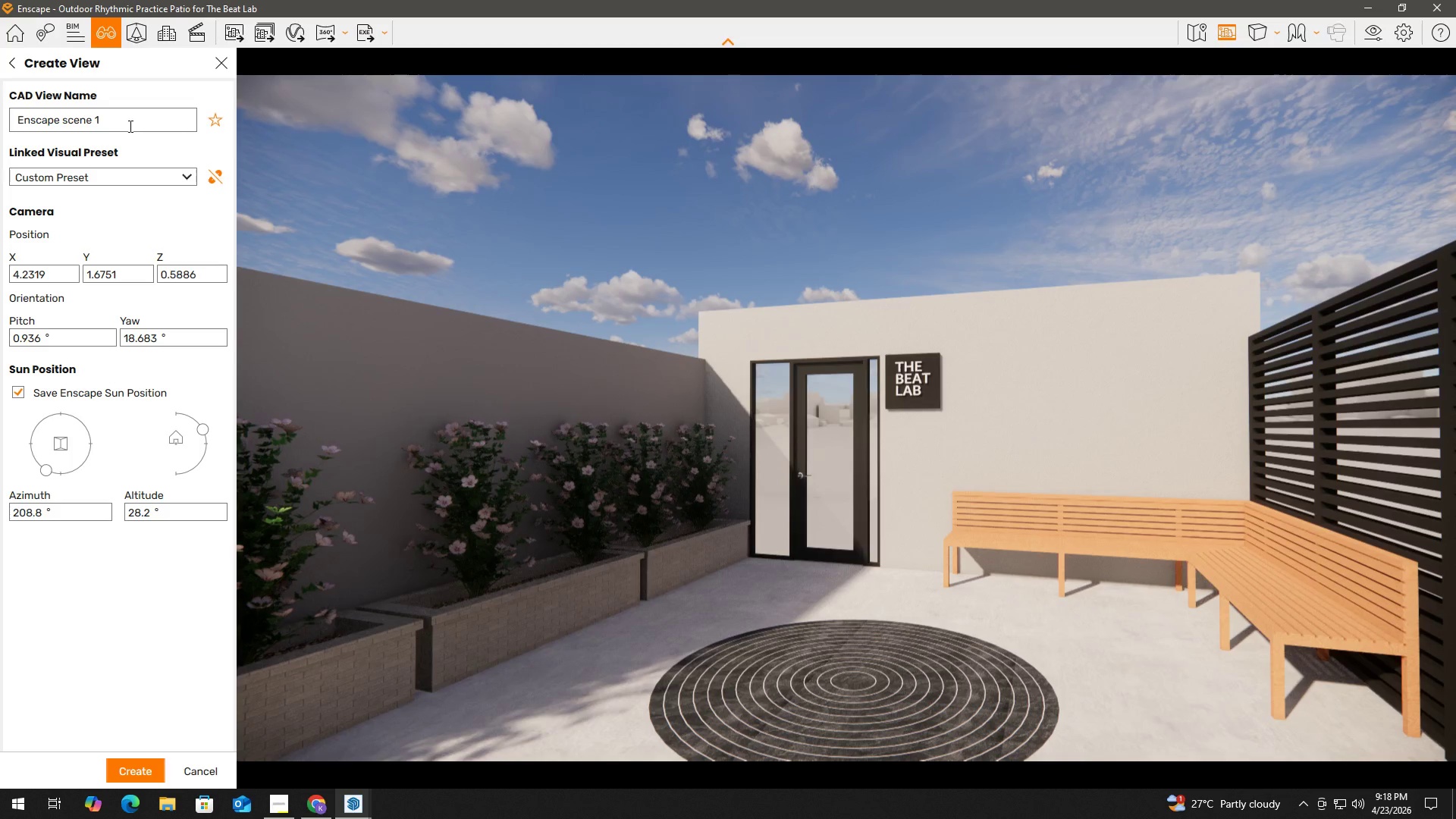 
left_click_drag(start_coordinate=[129, 120], to_coordinate=[0, 120])
 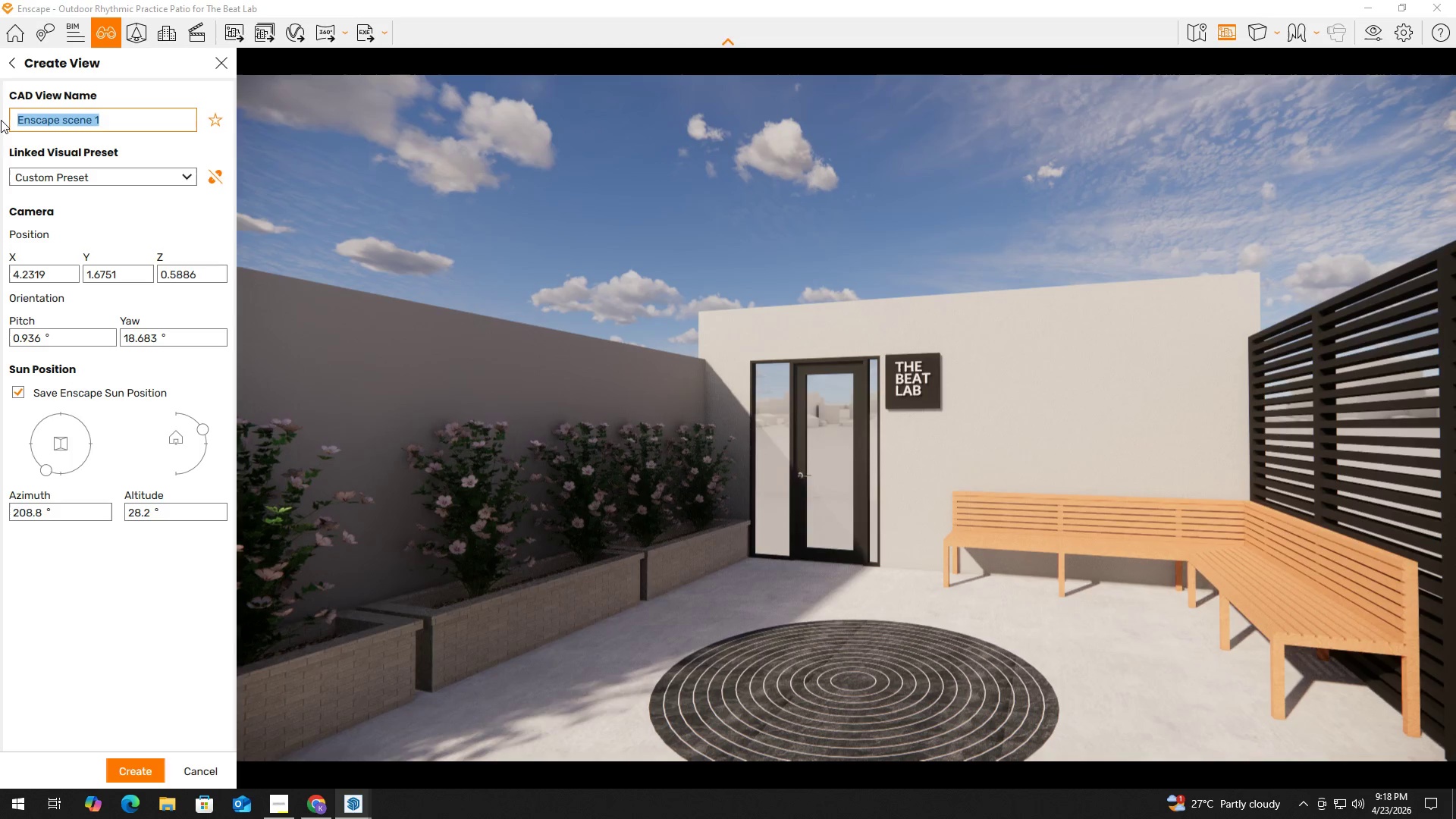 
type(Eyel)
key(Backspace)
type( level view)
 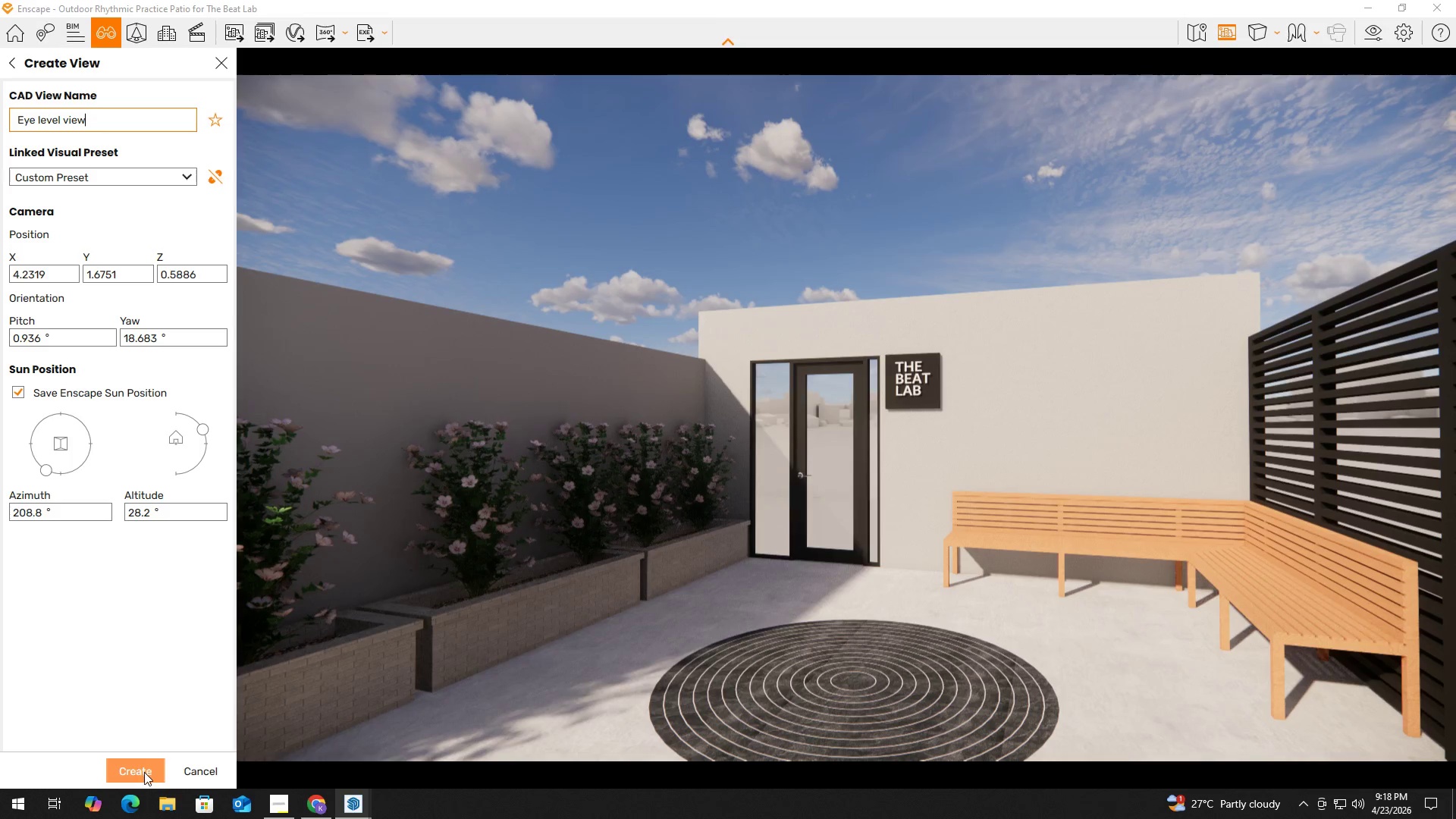 
left_click([143, 772])
 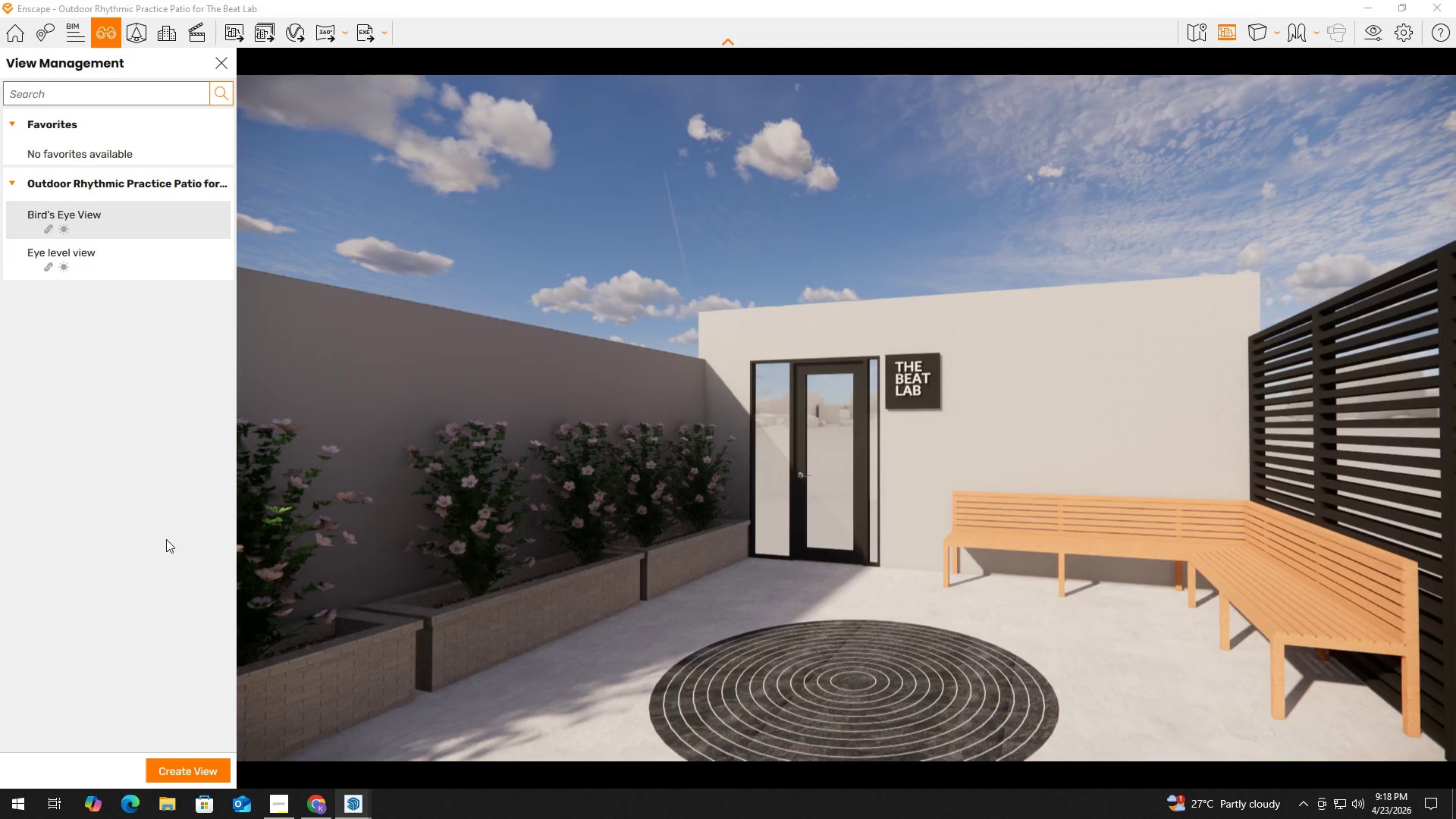 
wait(20.66)
 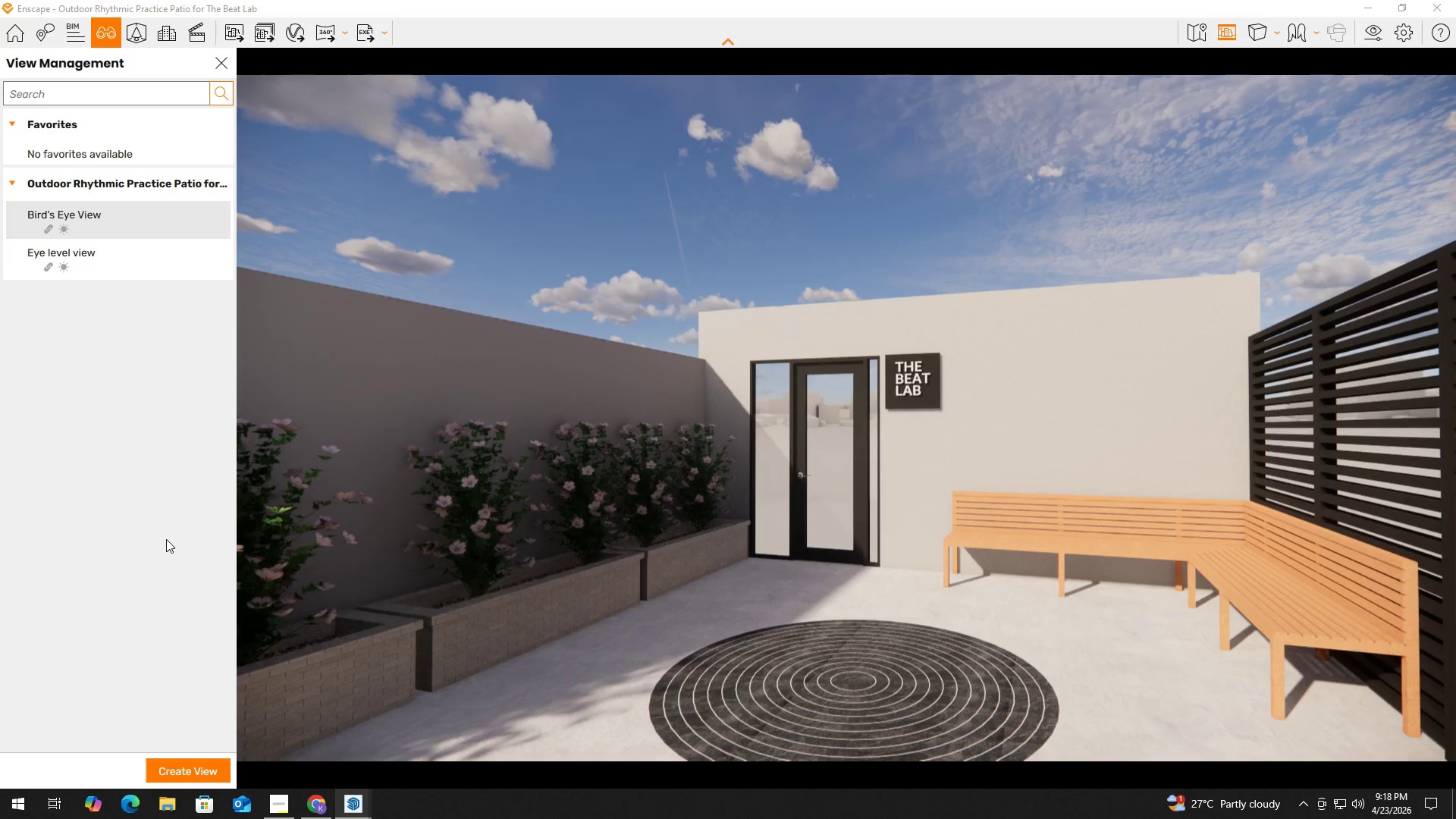 
hold_key(key=A, duration=1.39)
 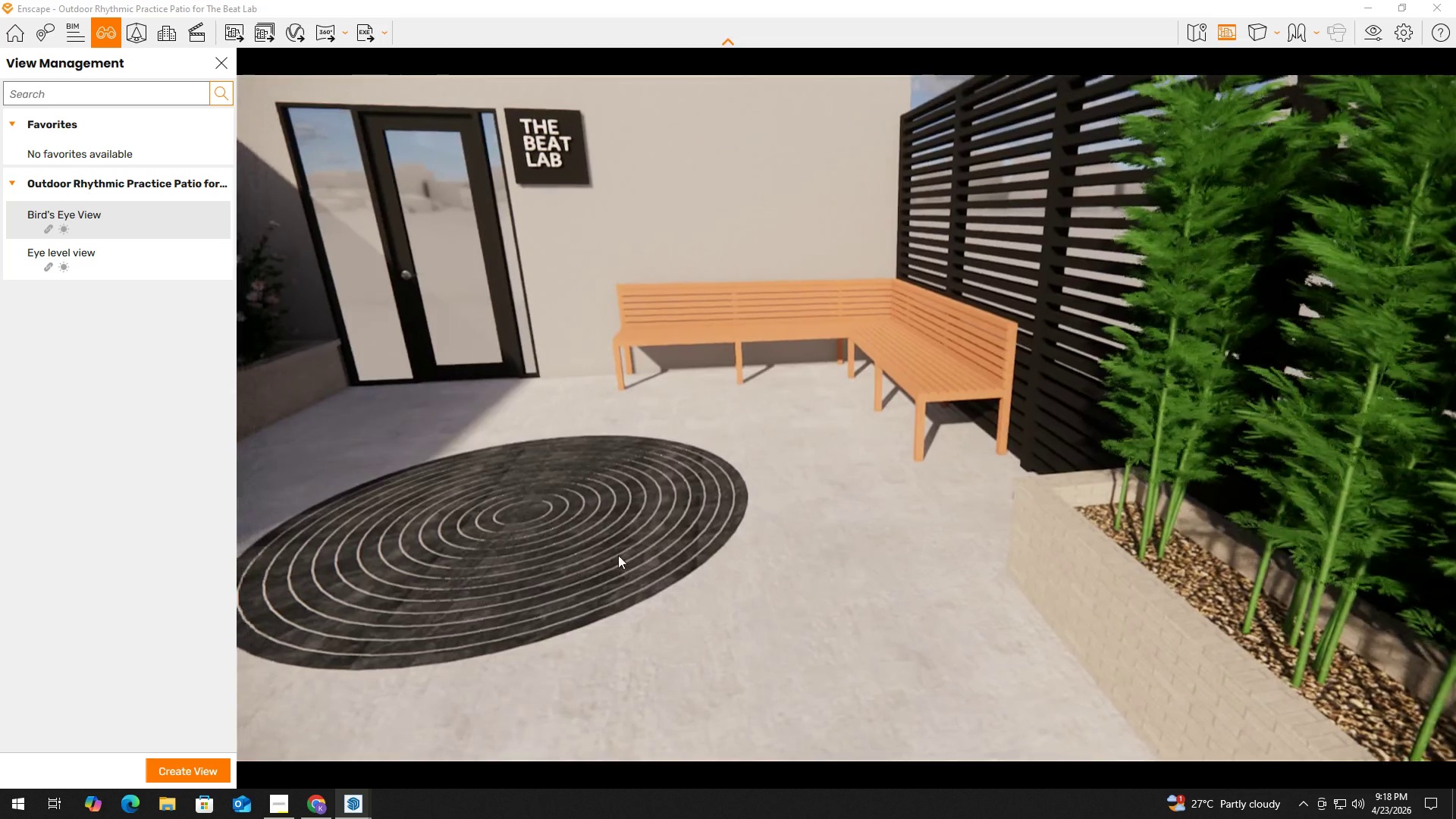 
hold_key(key=W, duration=0.39)
 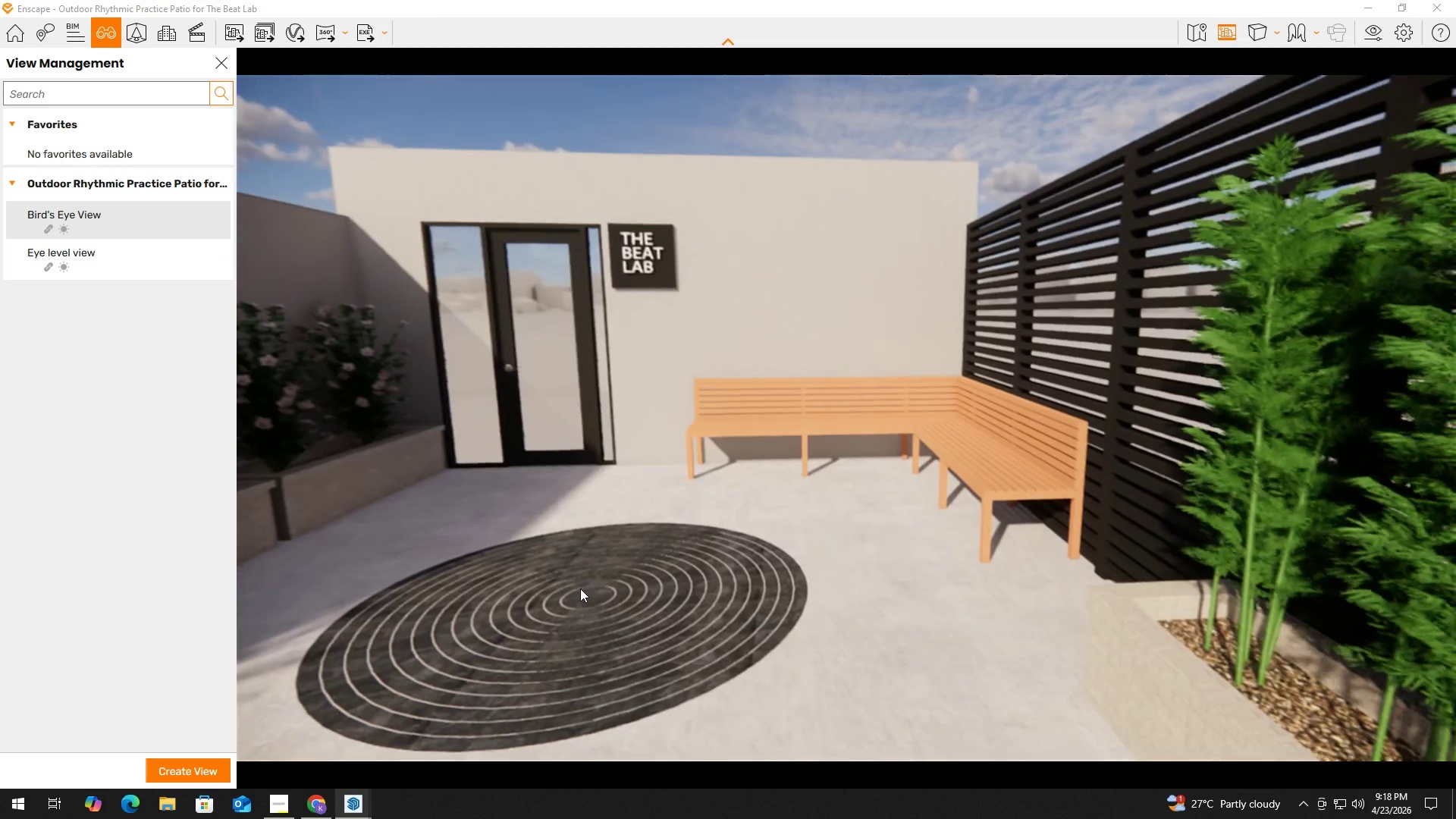 
hold_key(key=ShiftLeft, duration=0.41)
 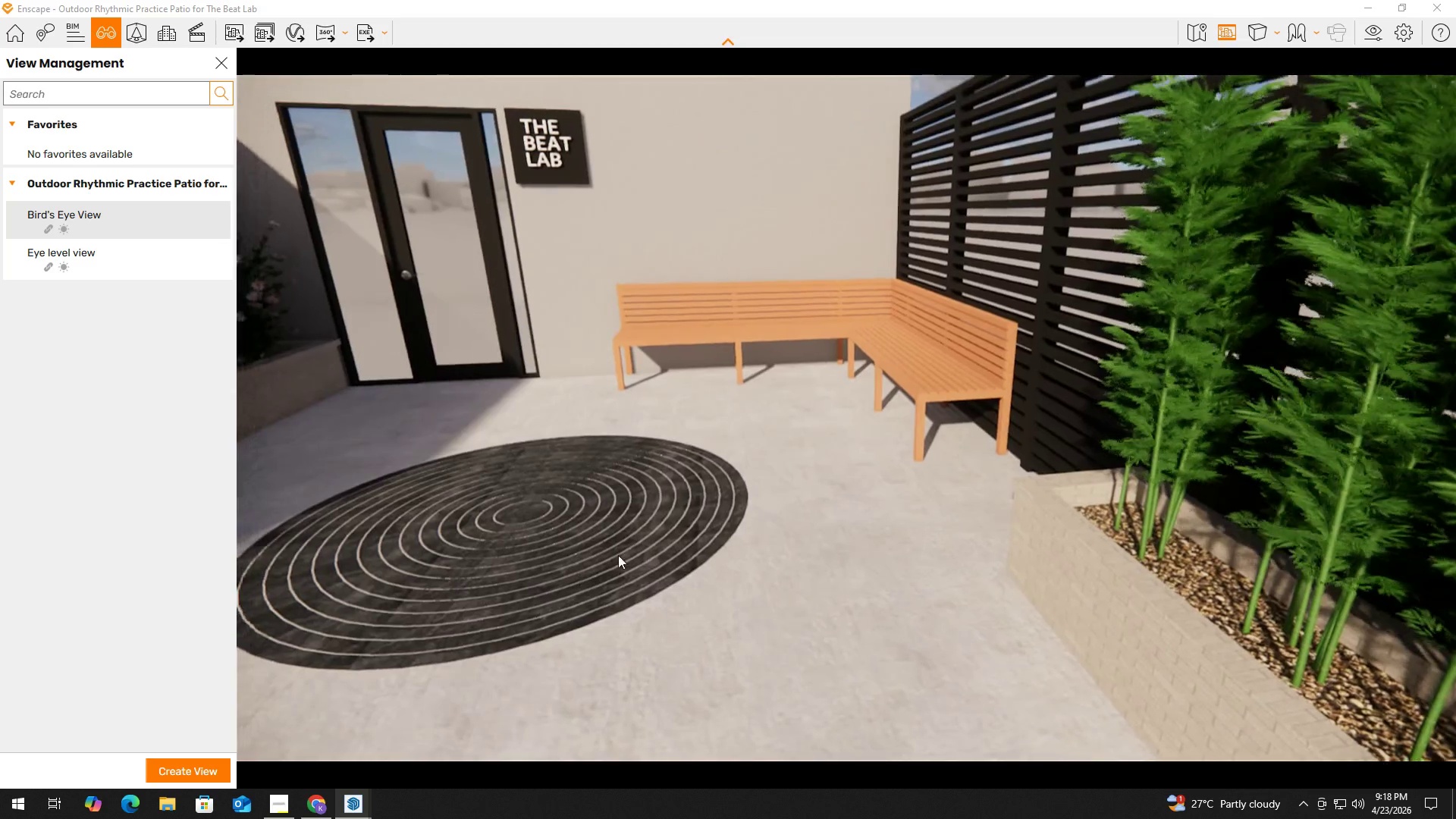 
hold_key(key=A, duration=0.58)
 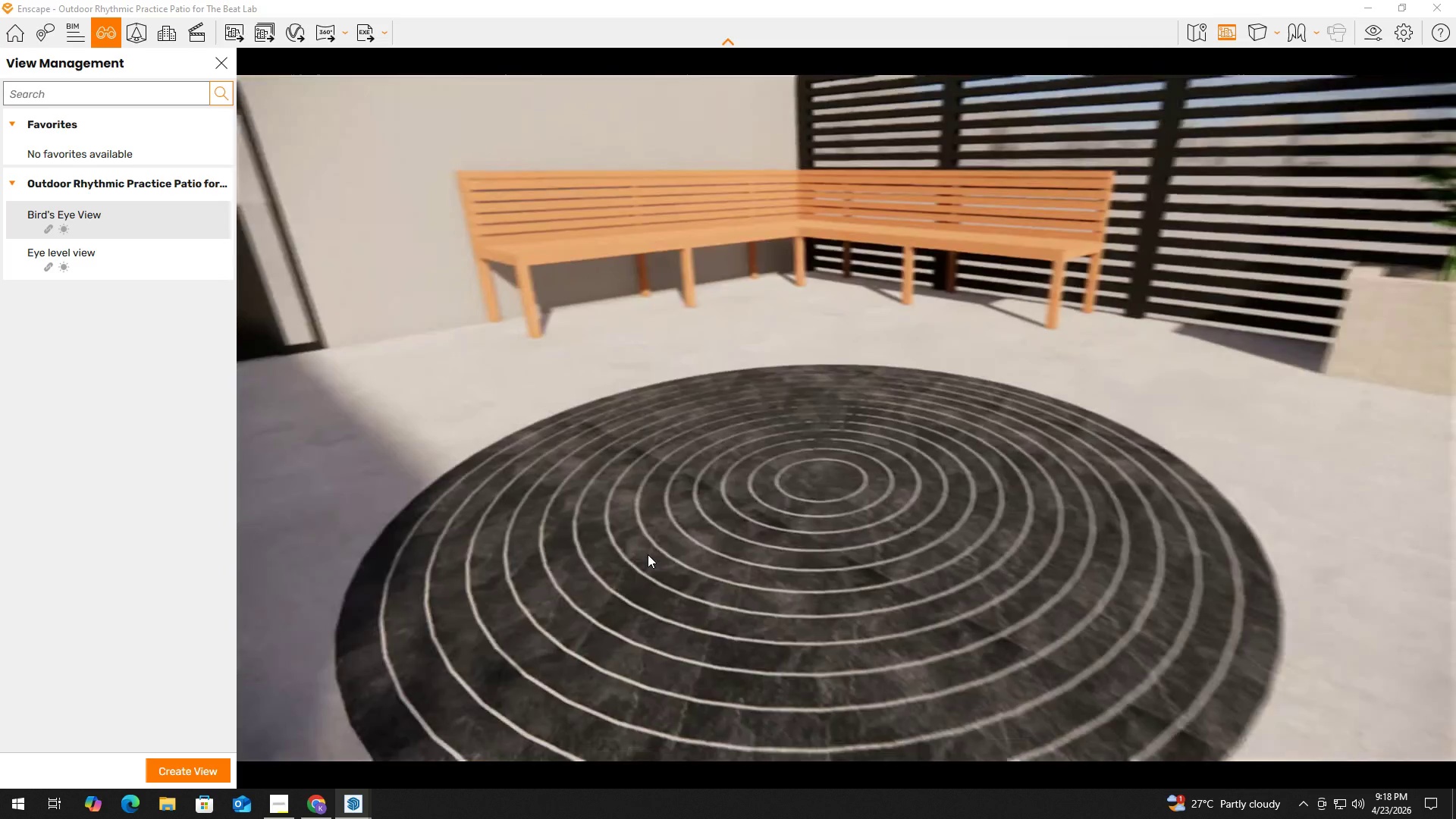 
hold_key(key=W, duration=0.44)
 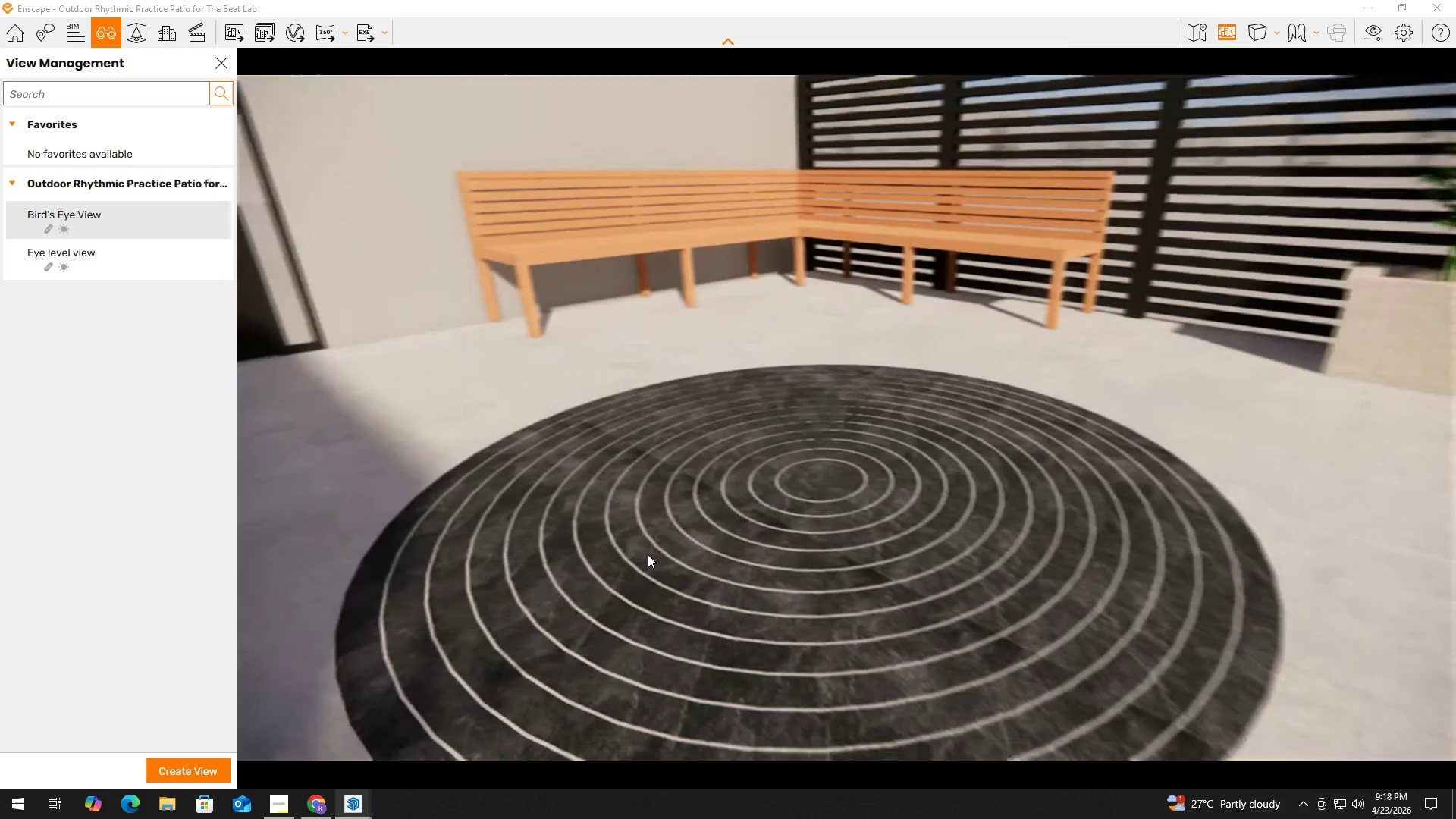 
hold_key(key=ShiftLeft, duration=0.38)
 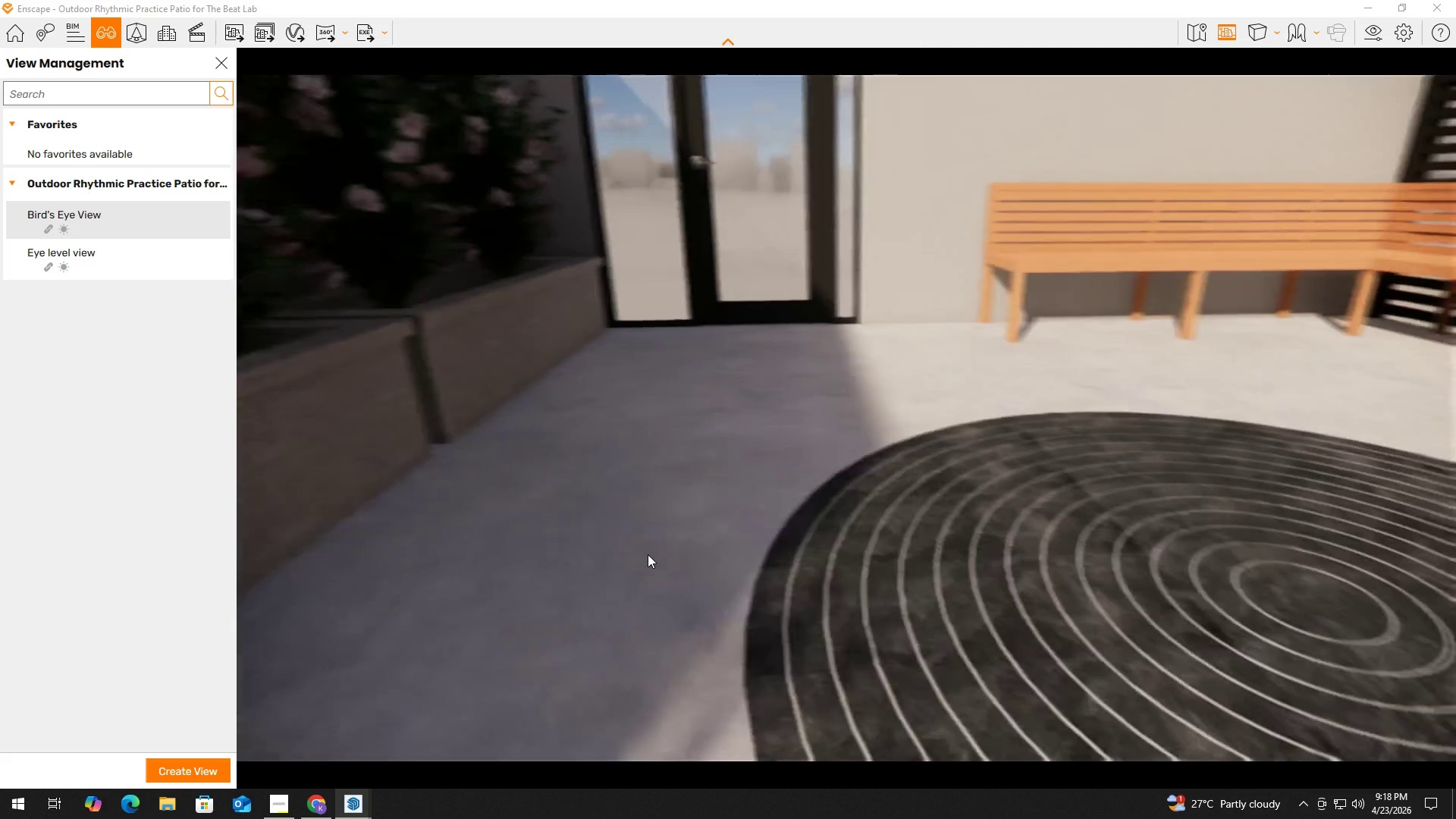 
type(ssssd)
 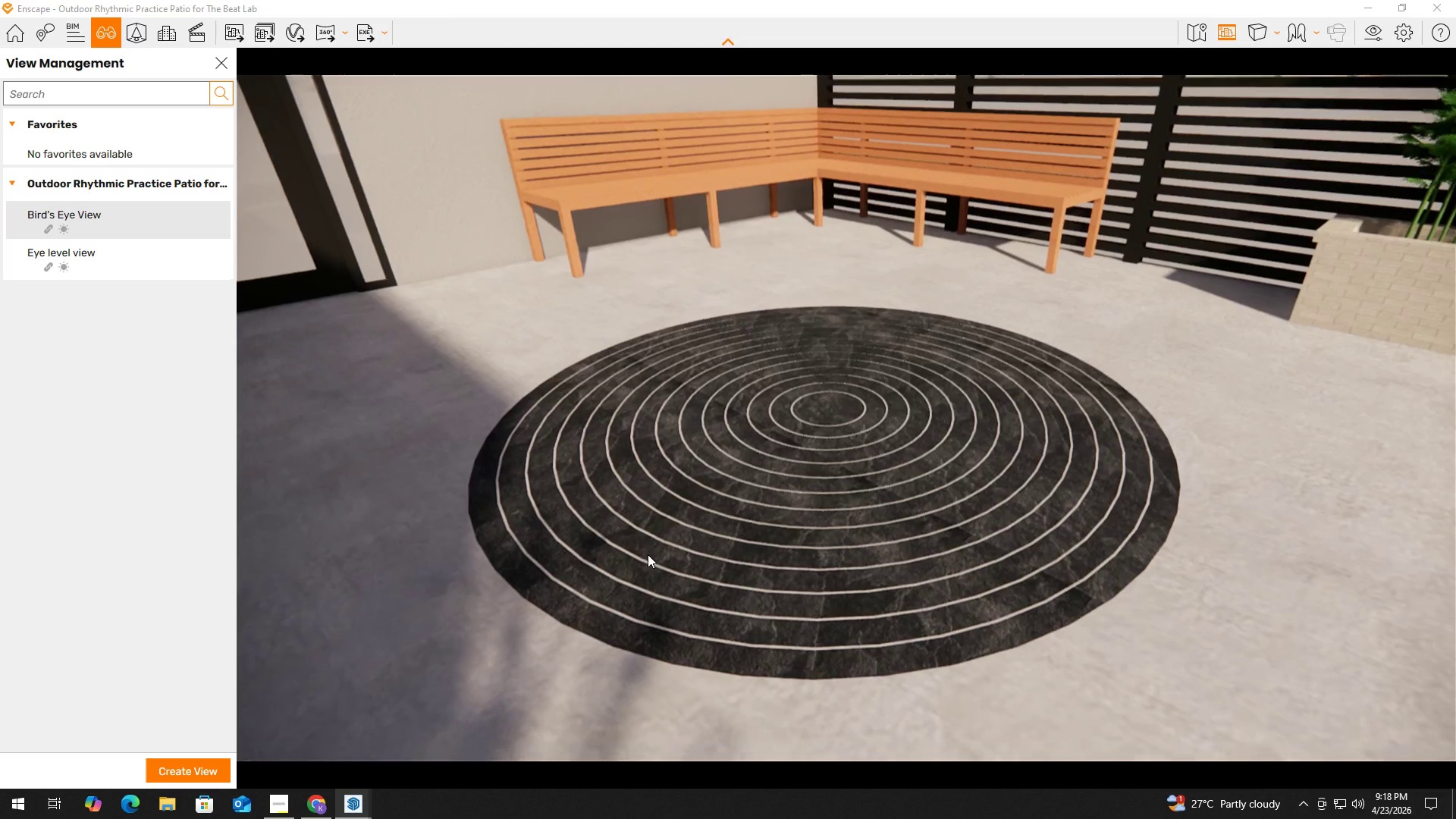 
left_click([648, 554])
 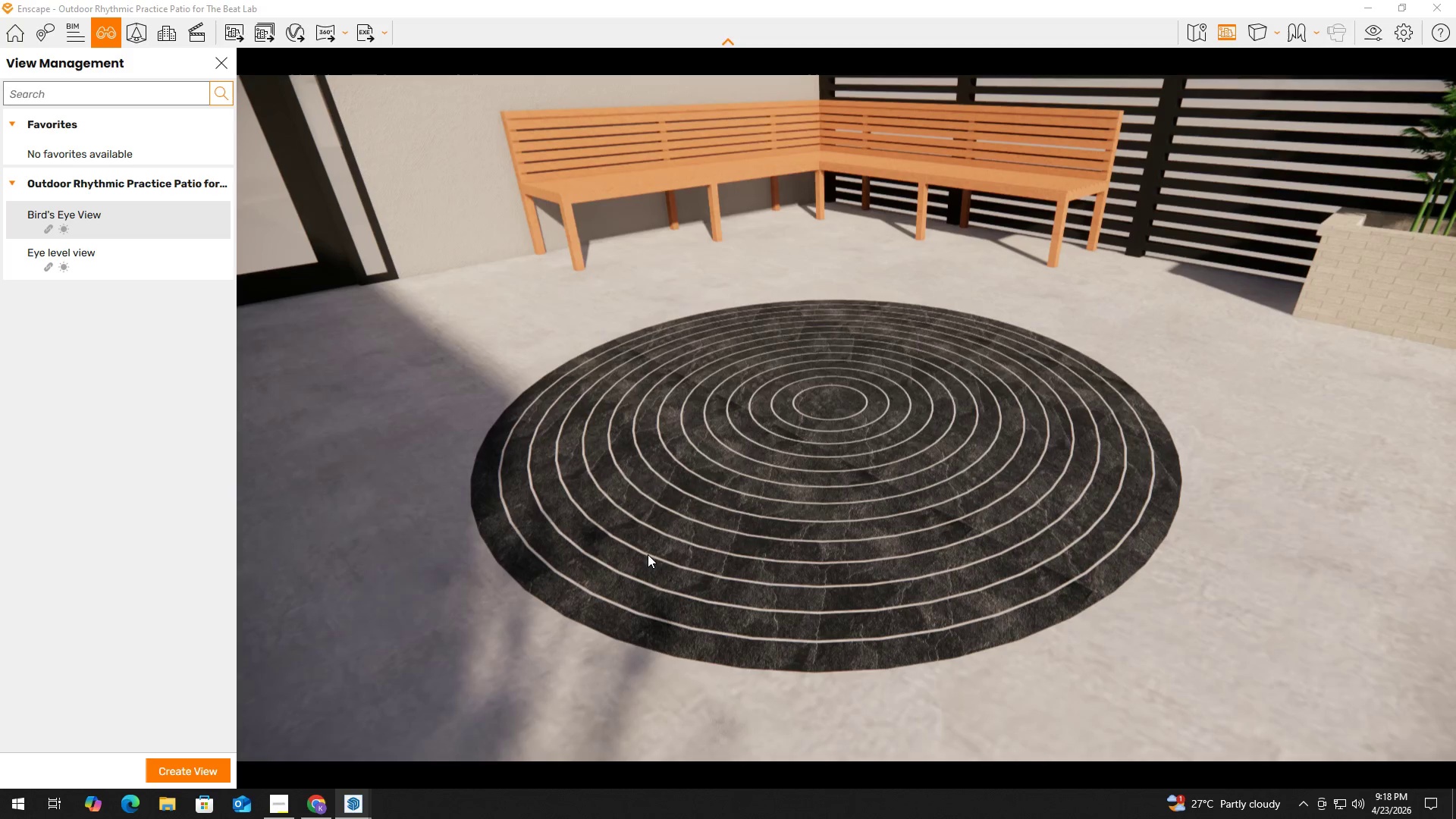 
key(D)
 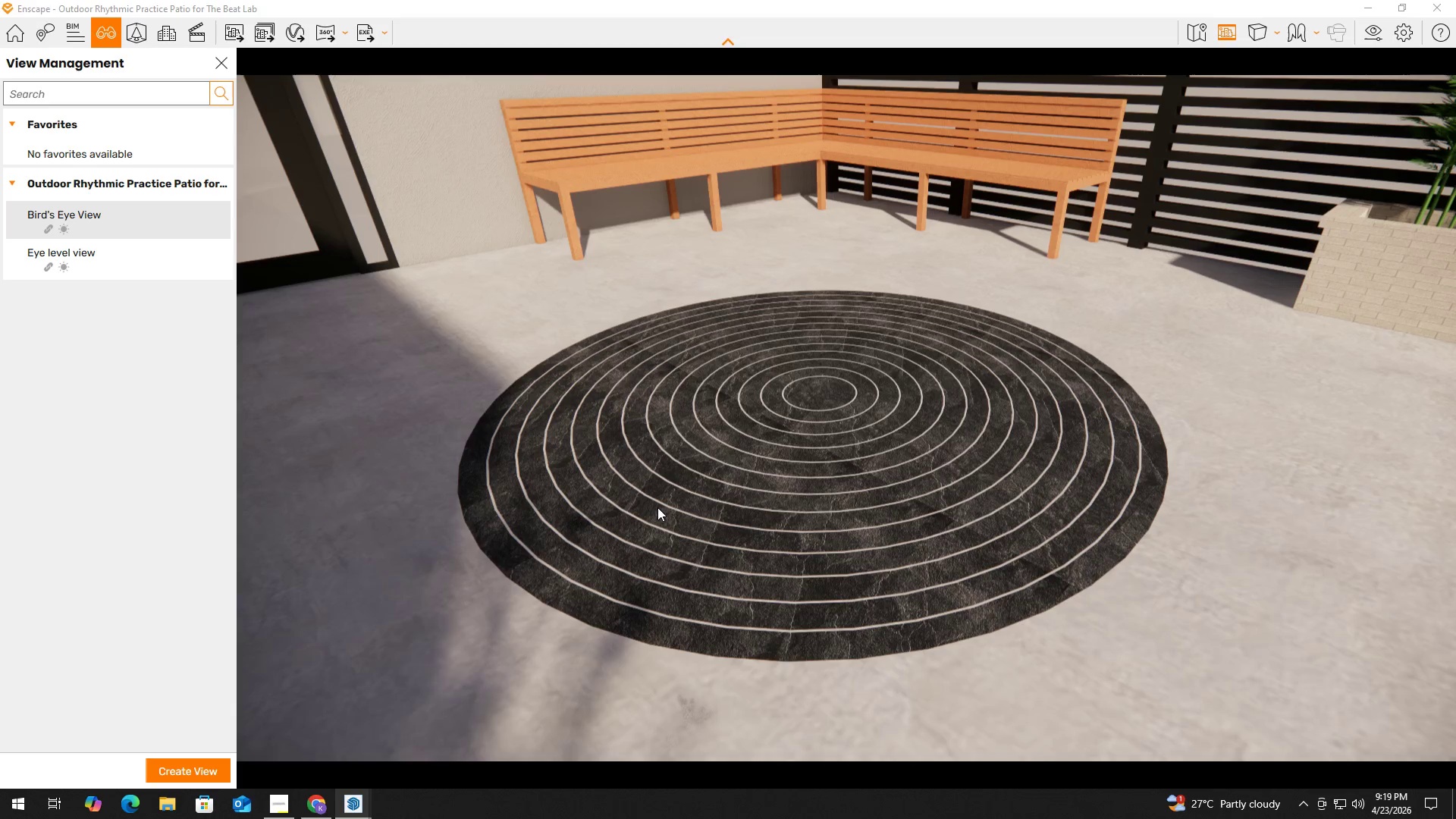 
wait(17.34)
 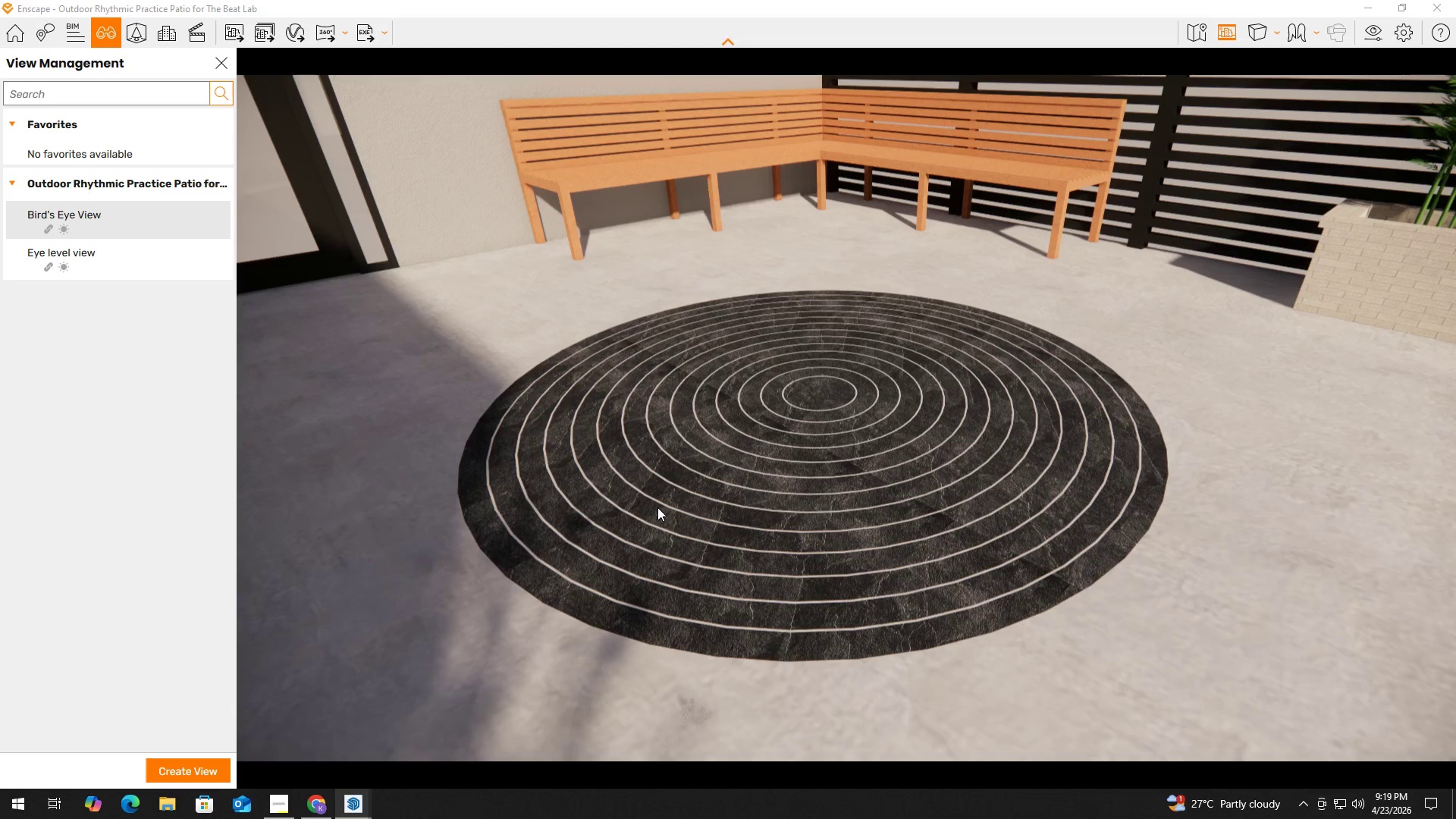 
type(eesq)
 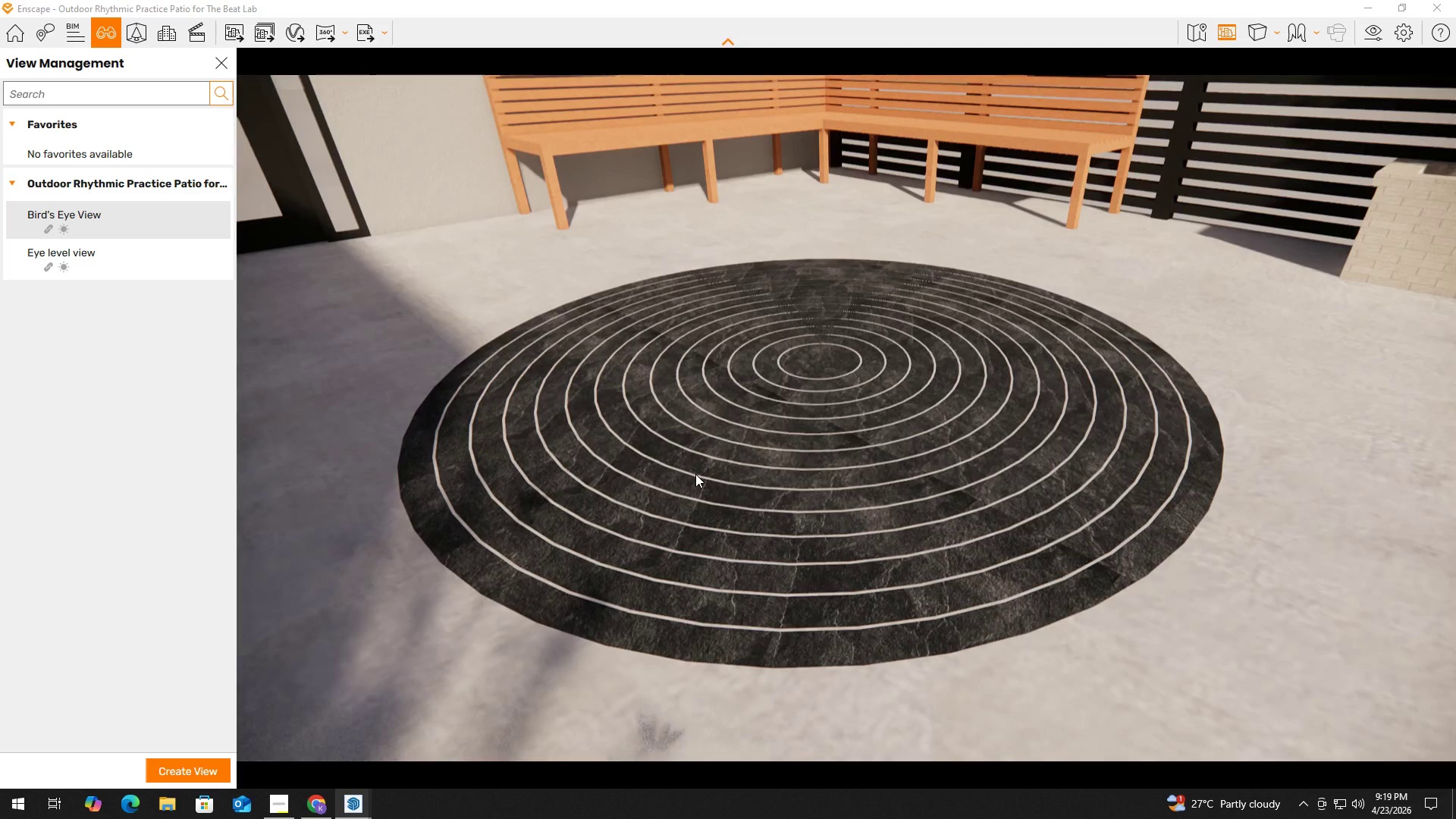 
hold_key(key=W, duration=0.36)
 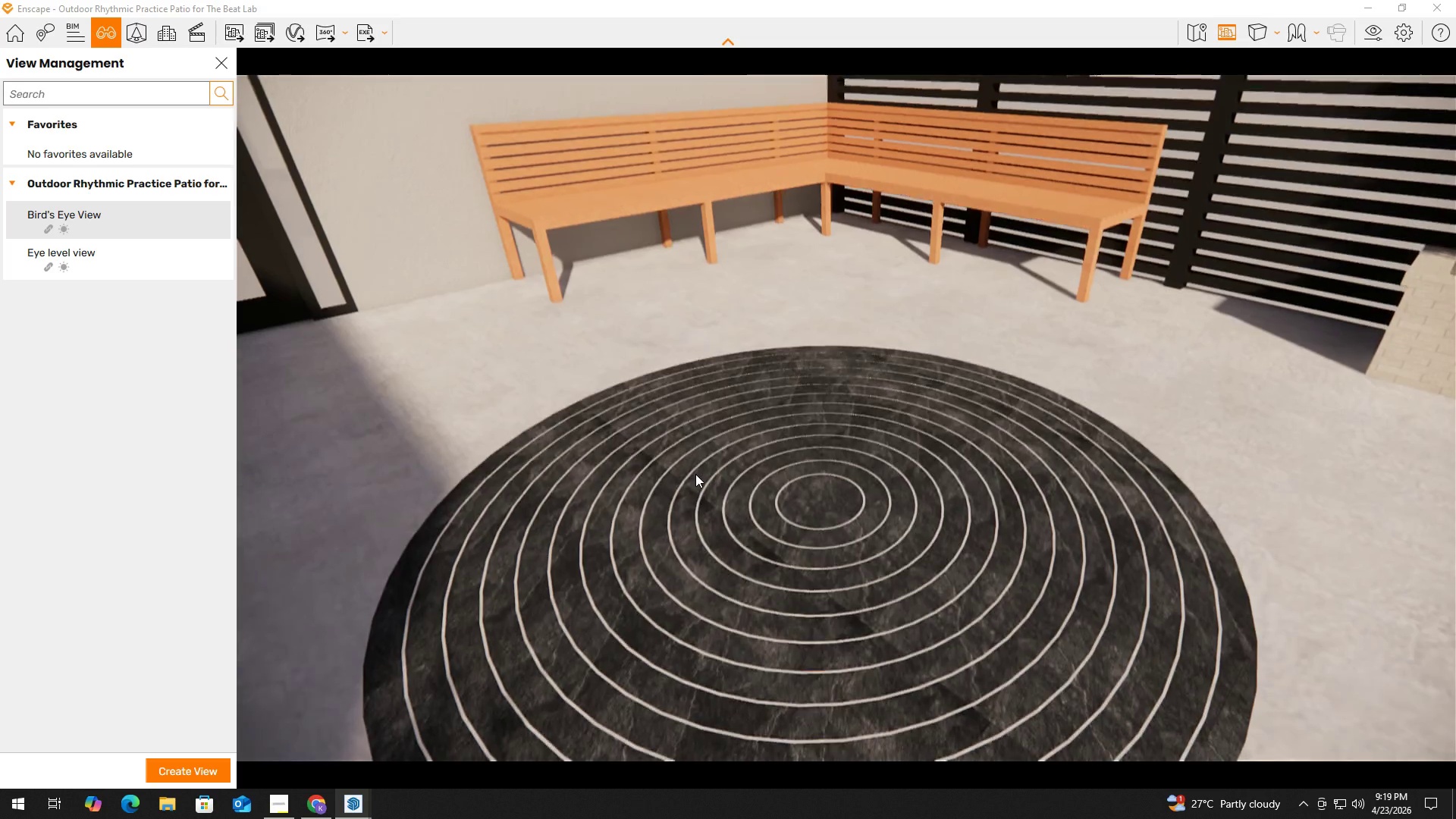 
left_click([695, 474])
 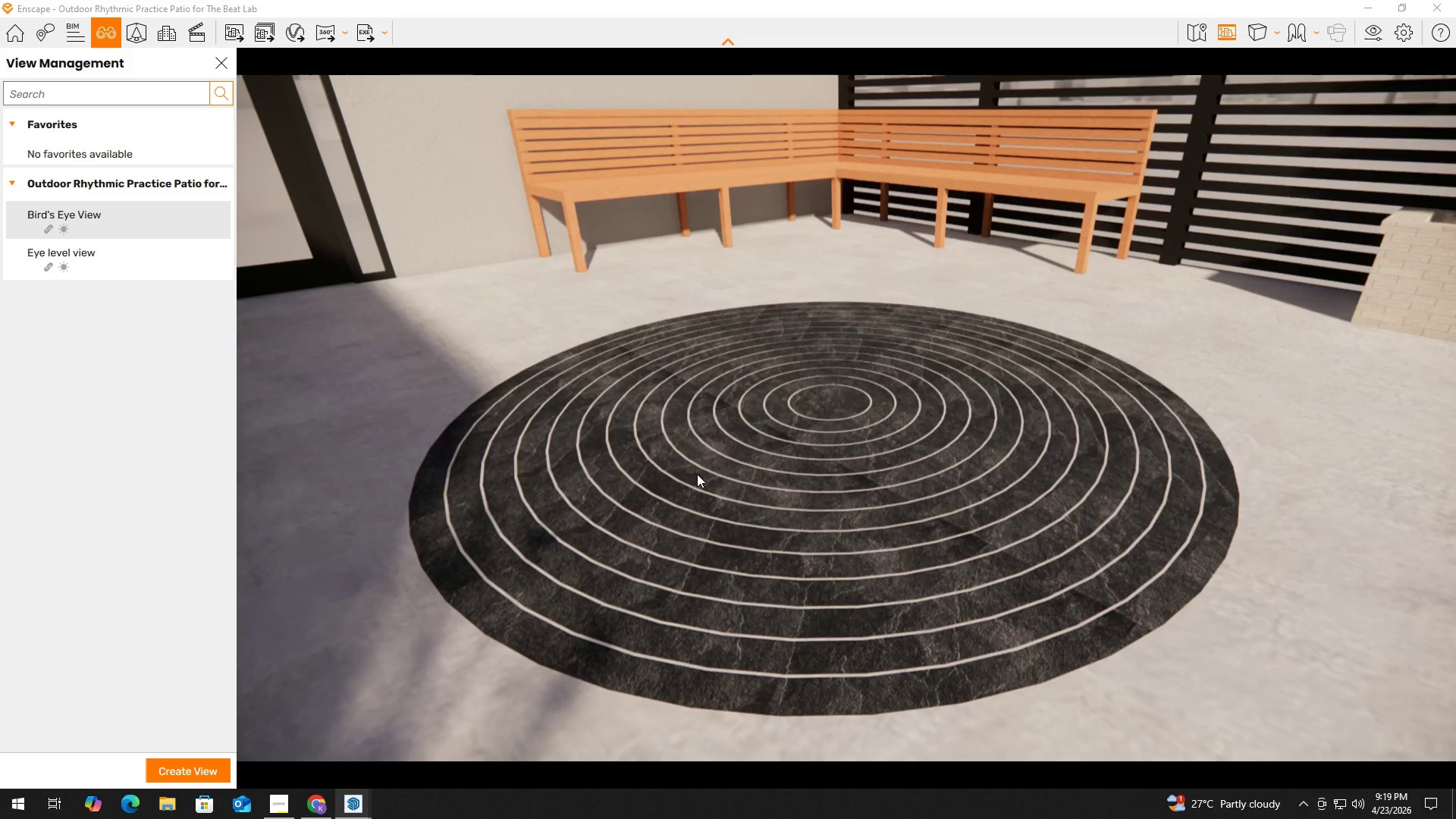 
key(Alt+Tab)
 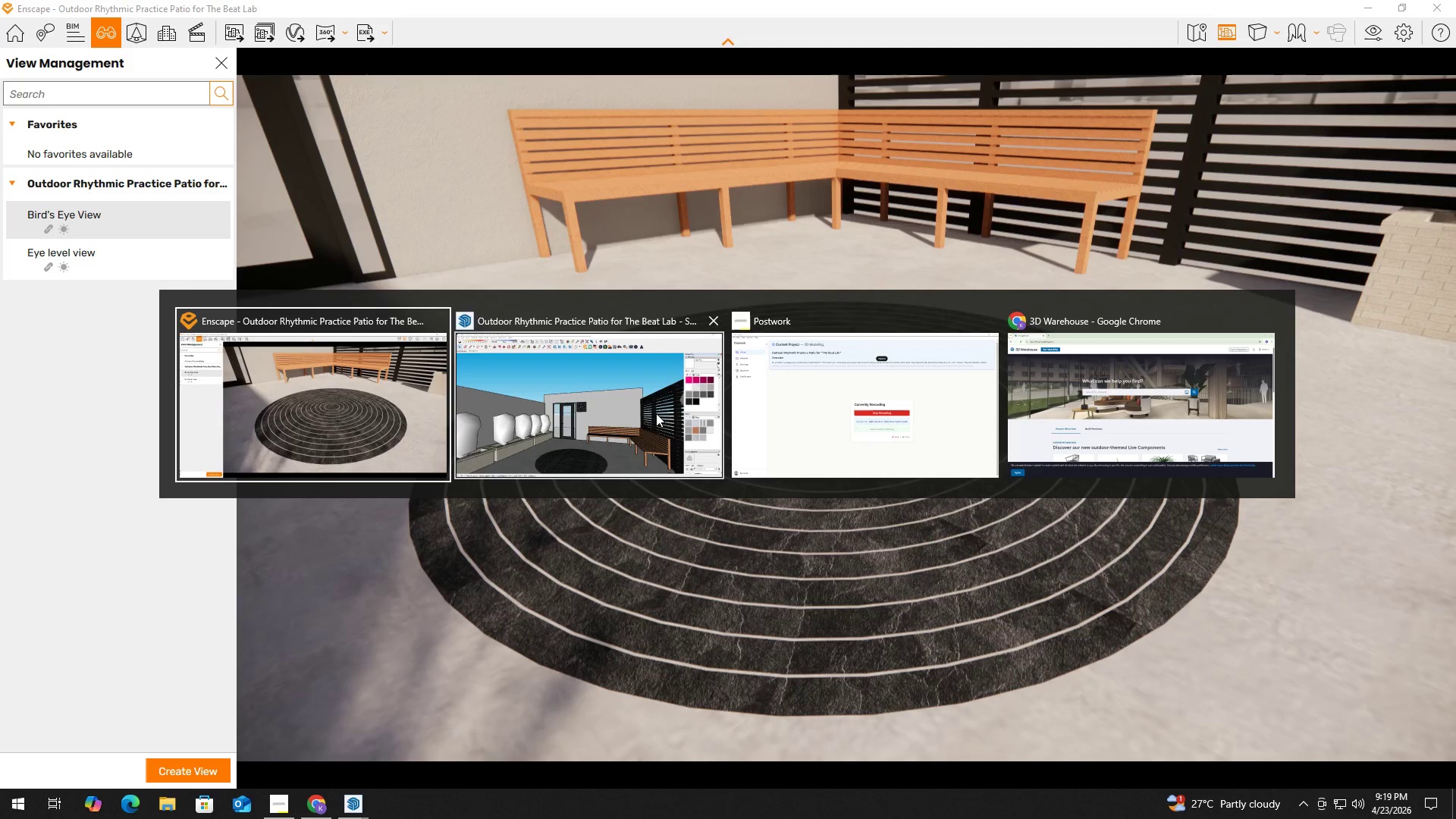 
left_click([640, 412])
 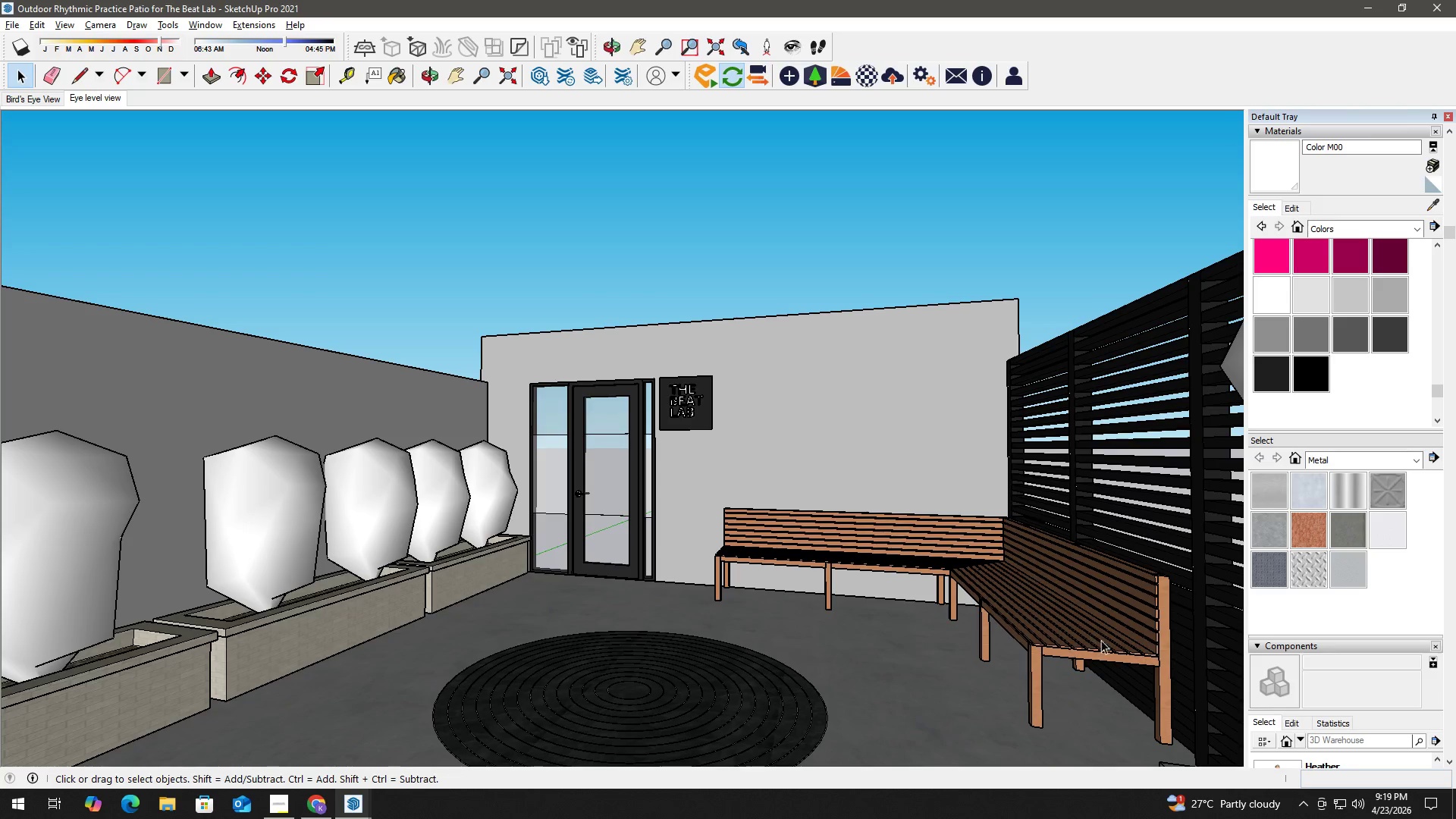 
scroll: coordinate [1433, 588], scroll_direction: down, amount: 10.0
 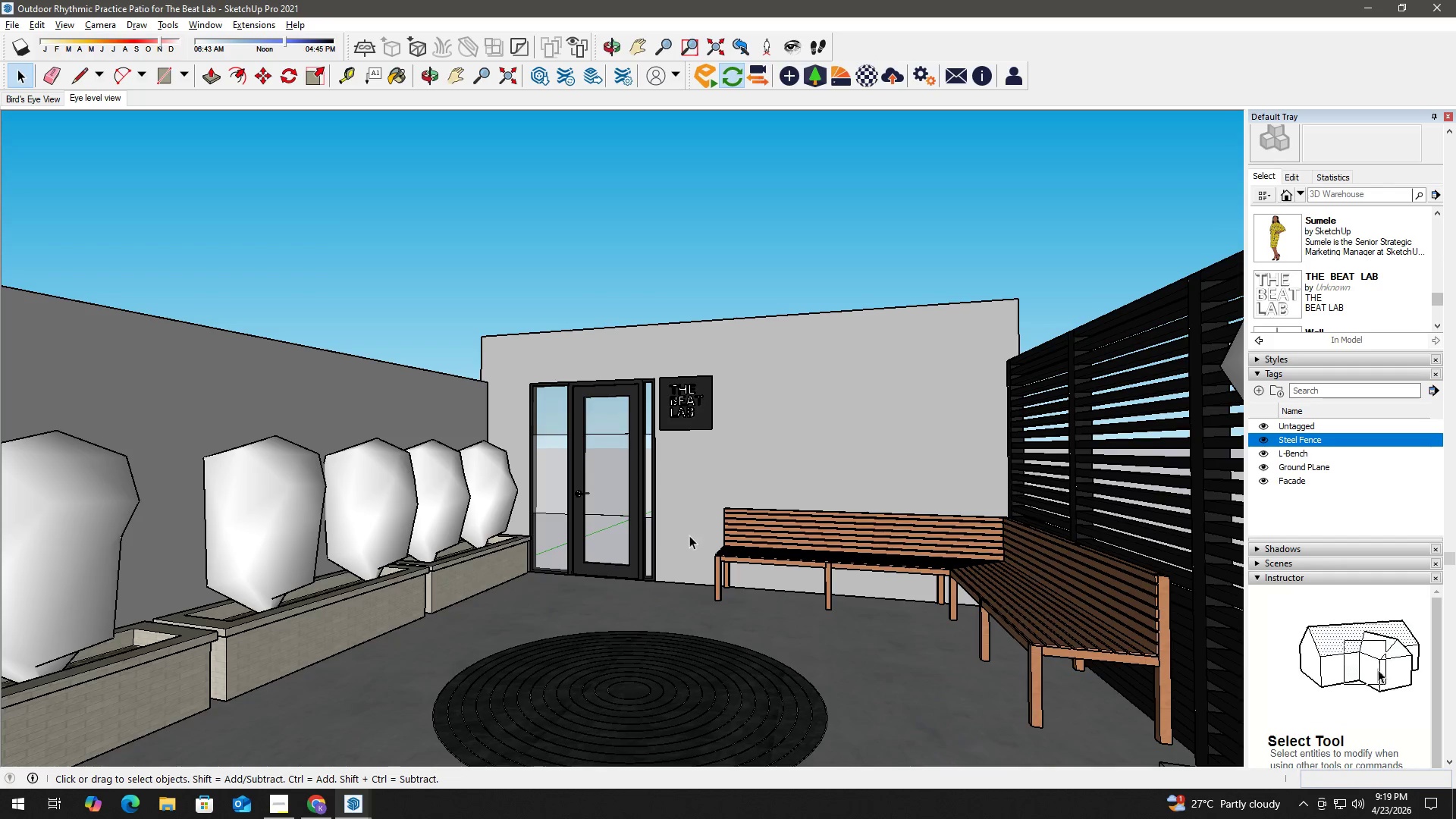 
key(Alt+AltLeft)
 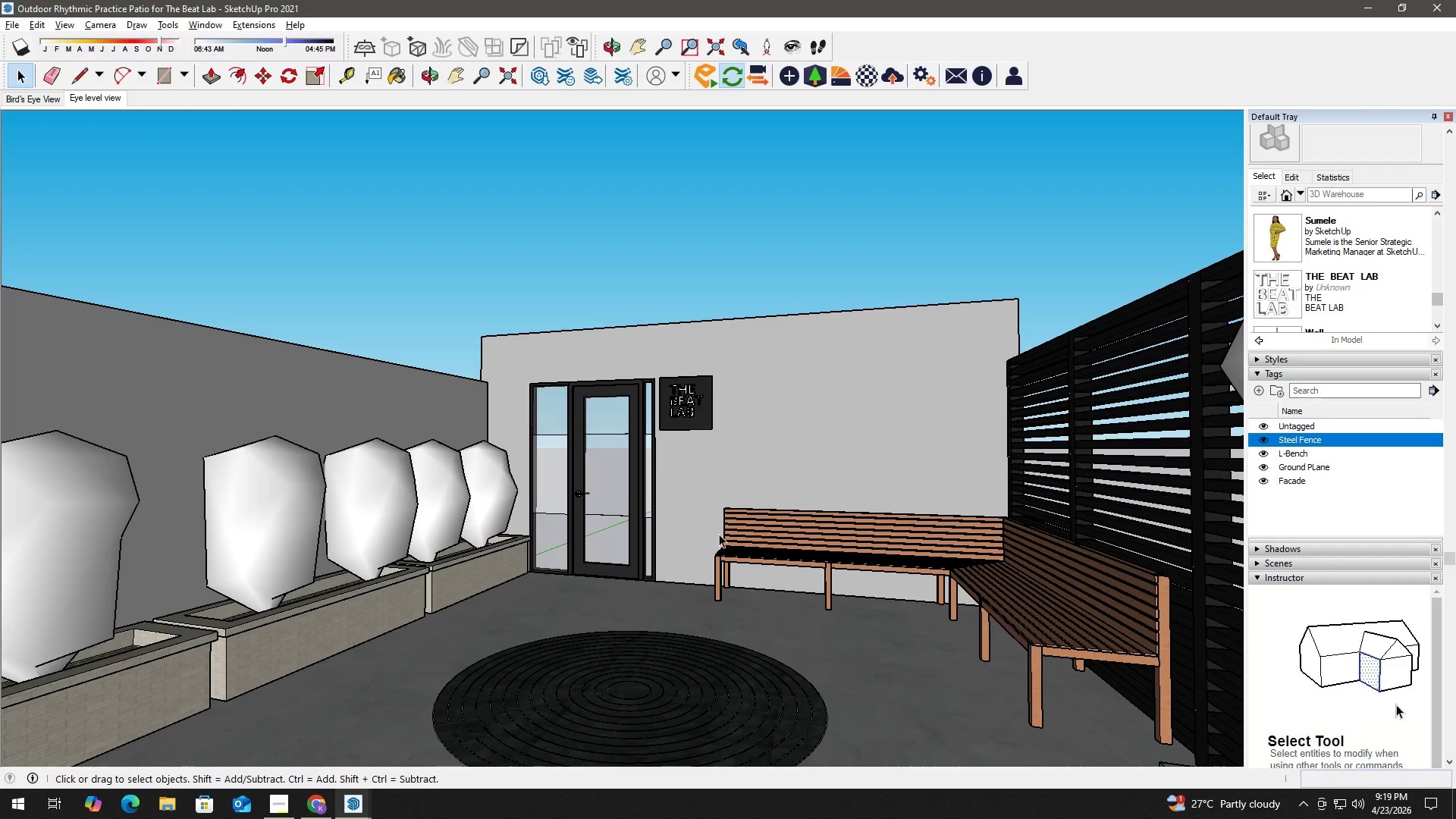 
key(Alt+Tab)
 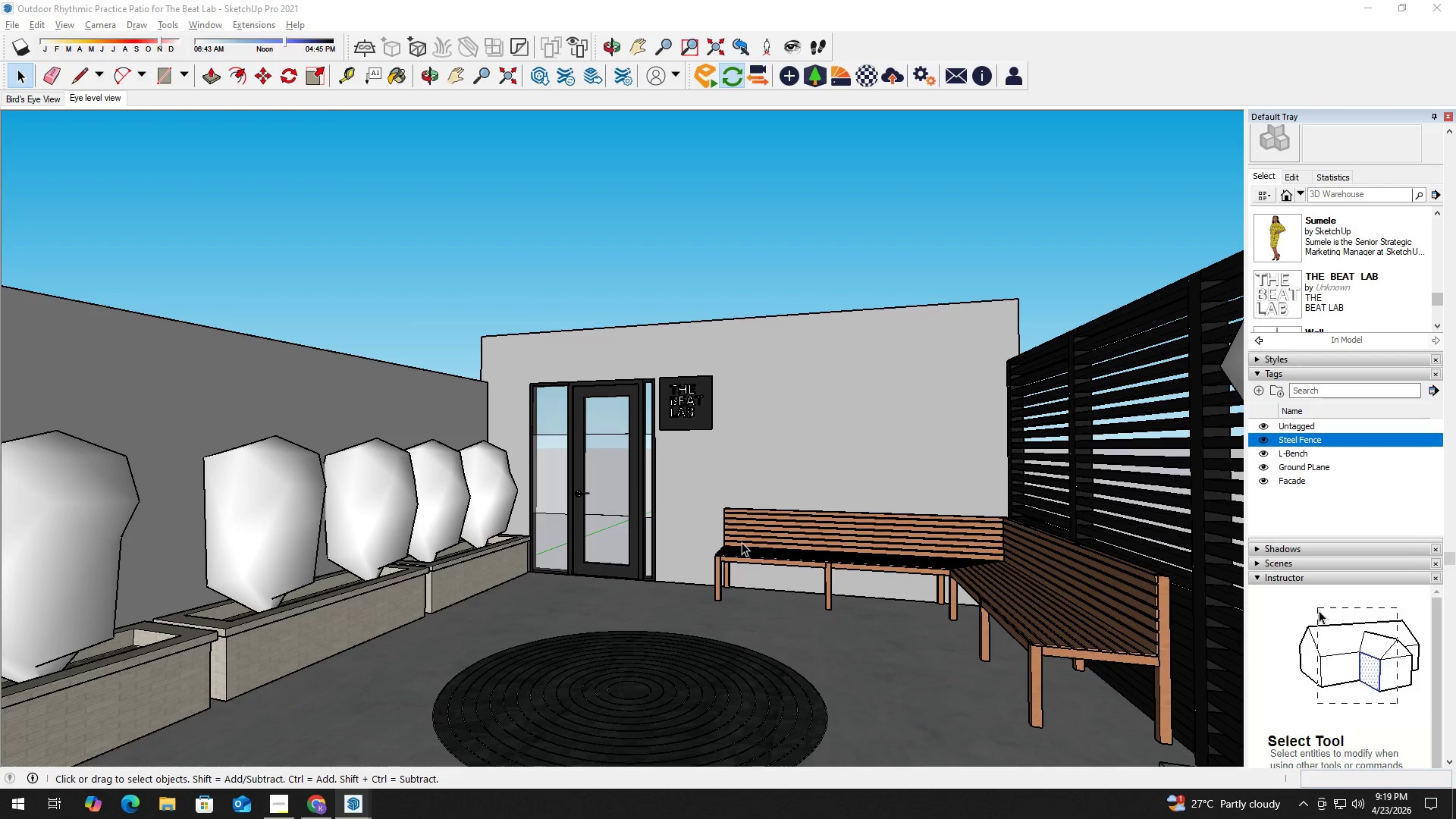 
key(Alt+Tab)
 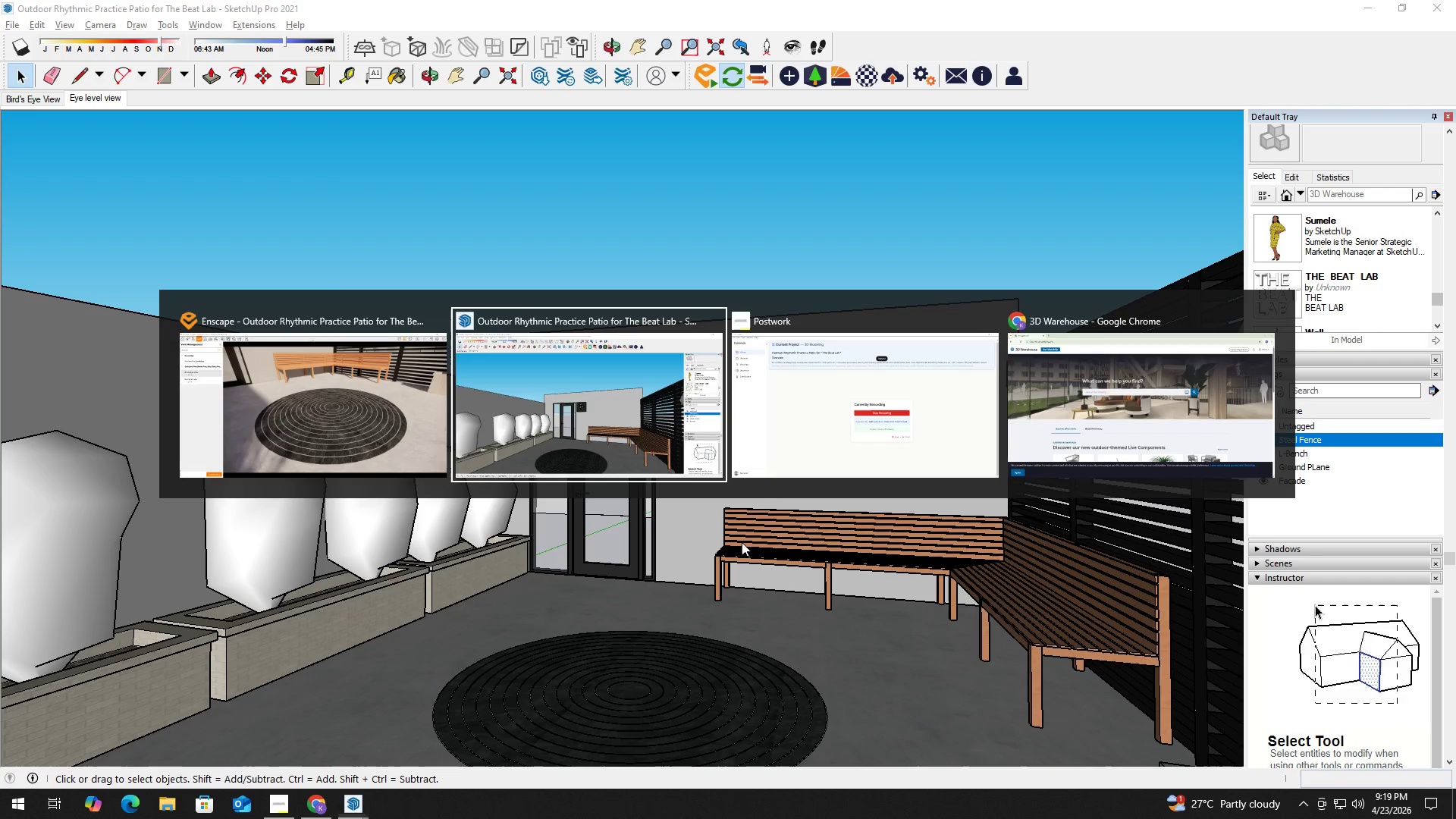 
key(Alt+Tab)
 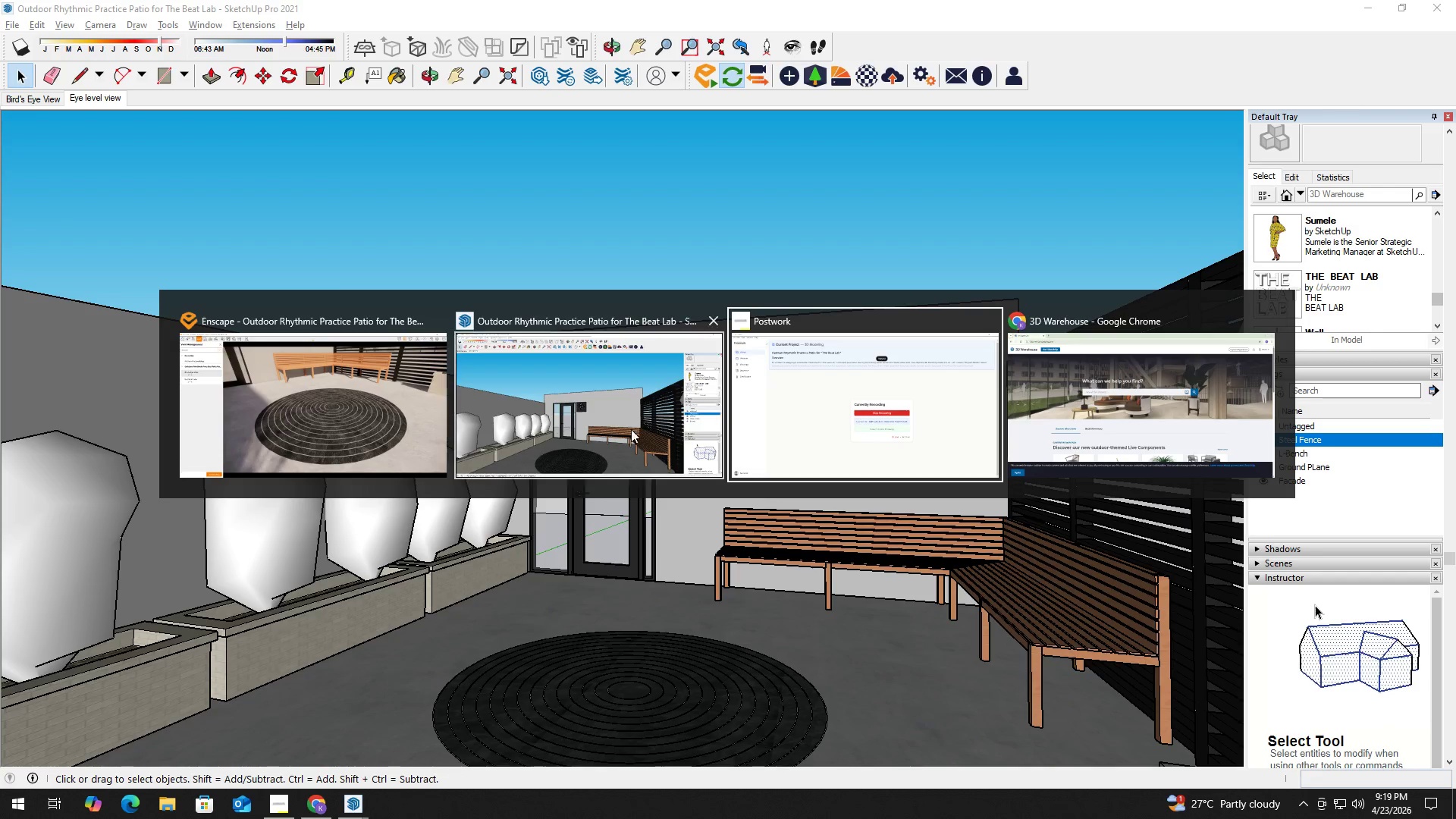 
left_click([617, 416])
 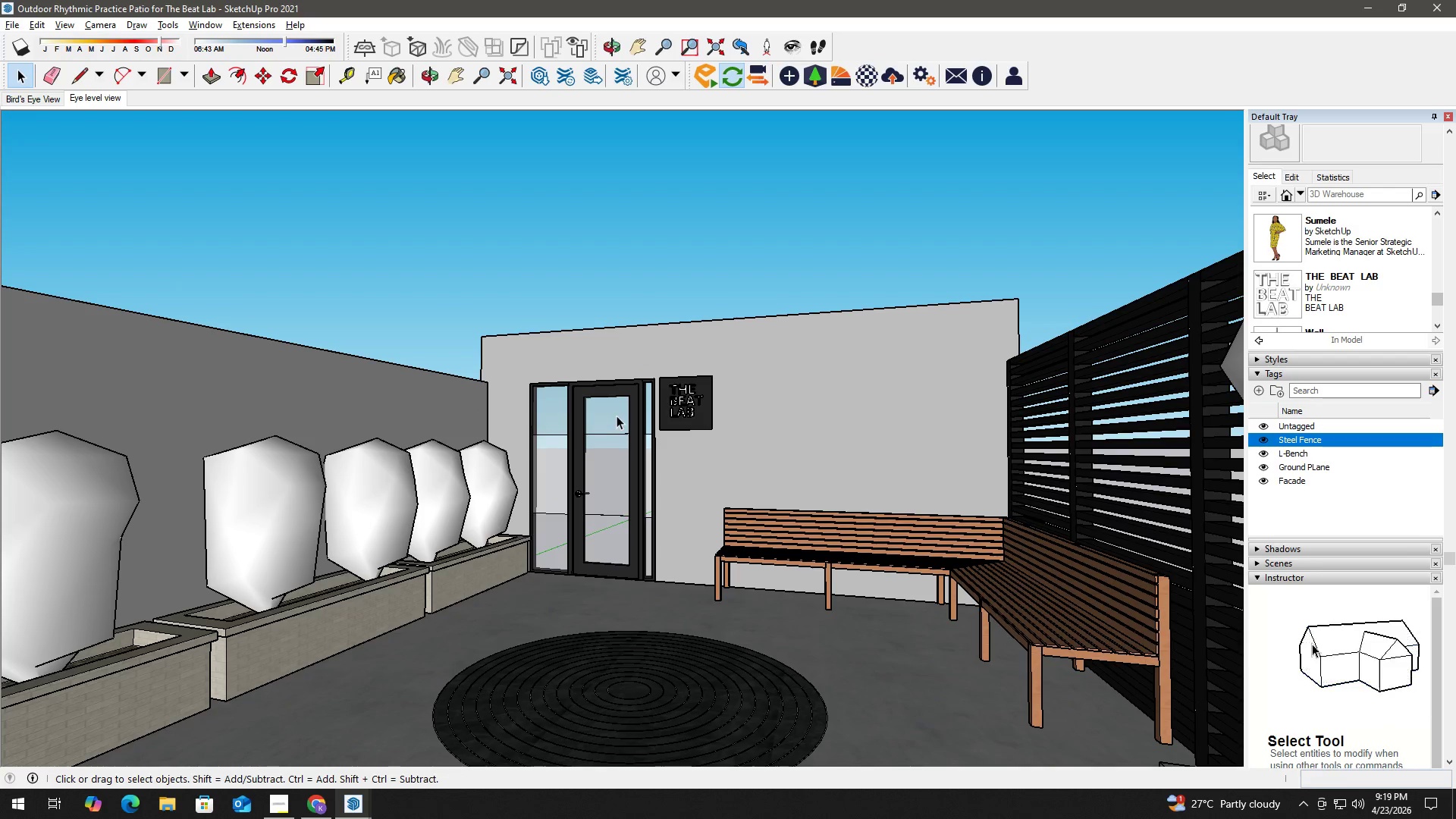 
key(Alt+Tab)
 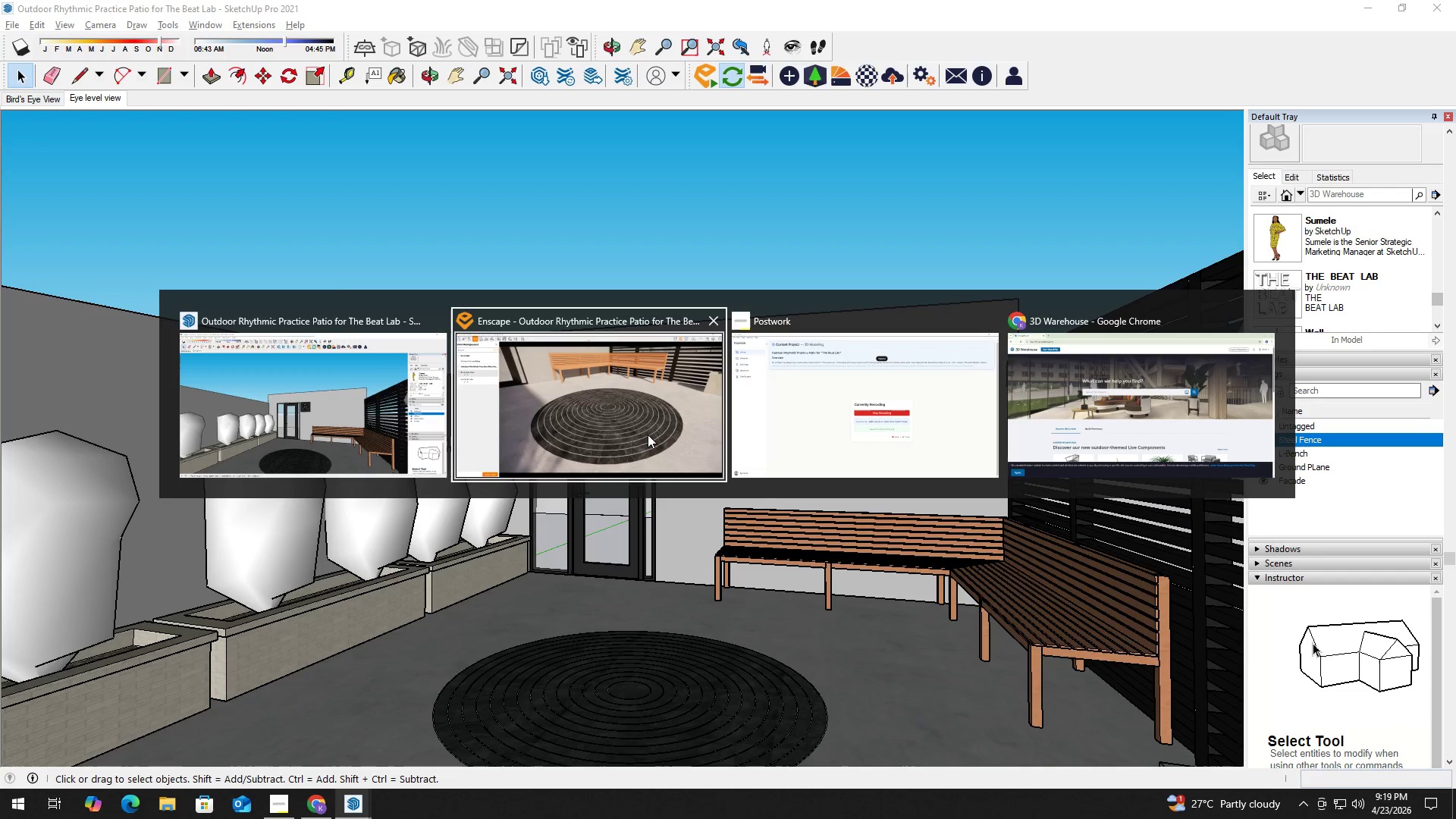 
key(Alt+Tab)
 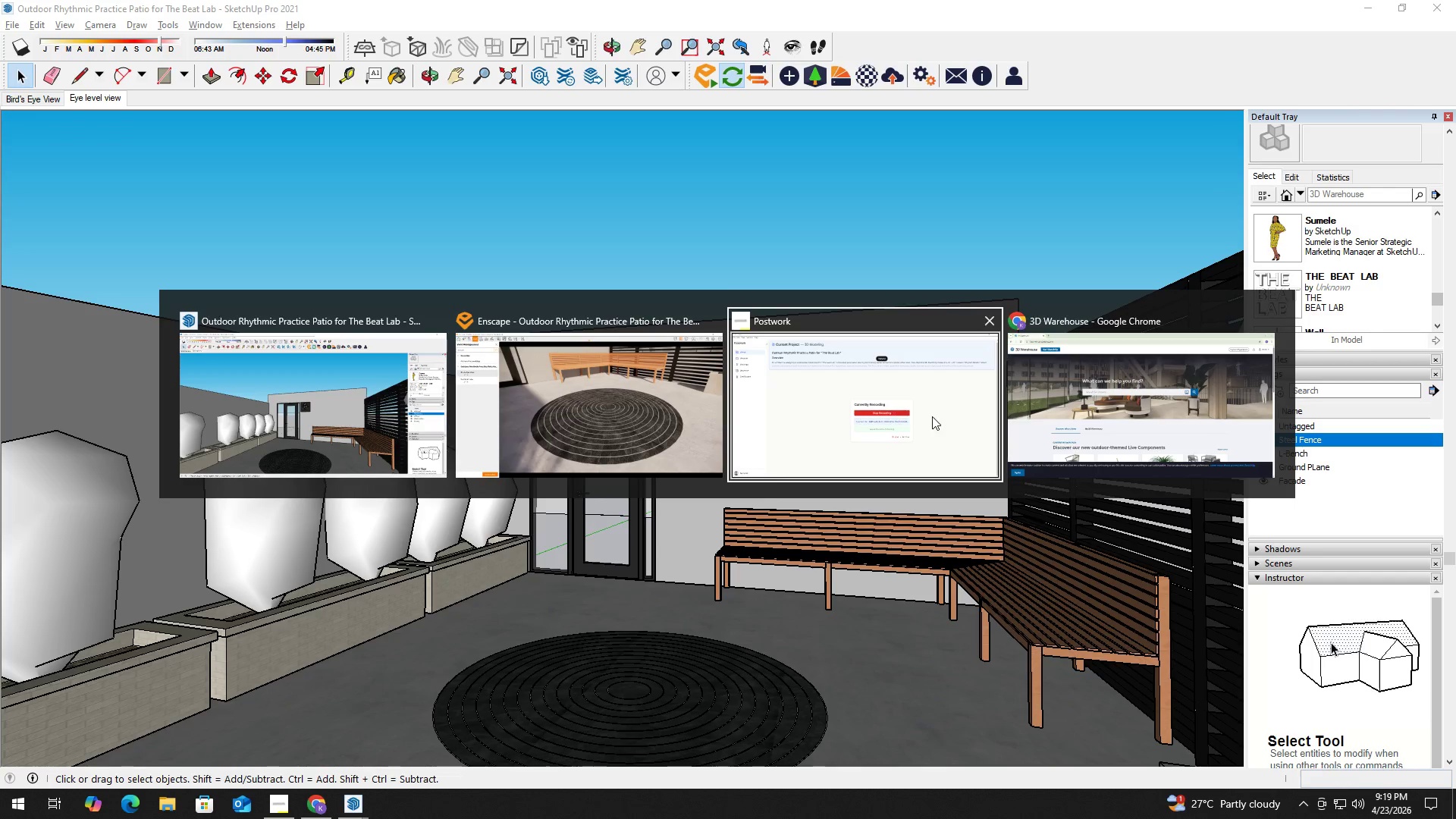 
left_click([596, 405])
 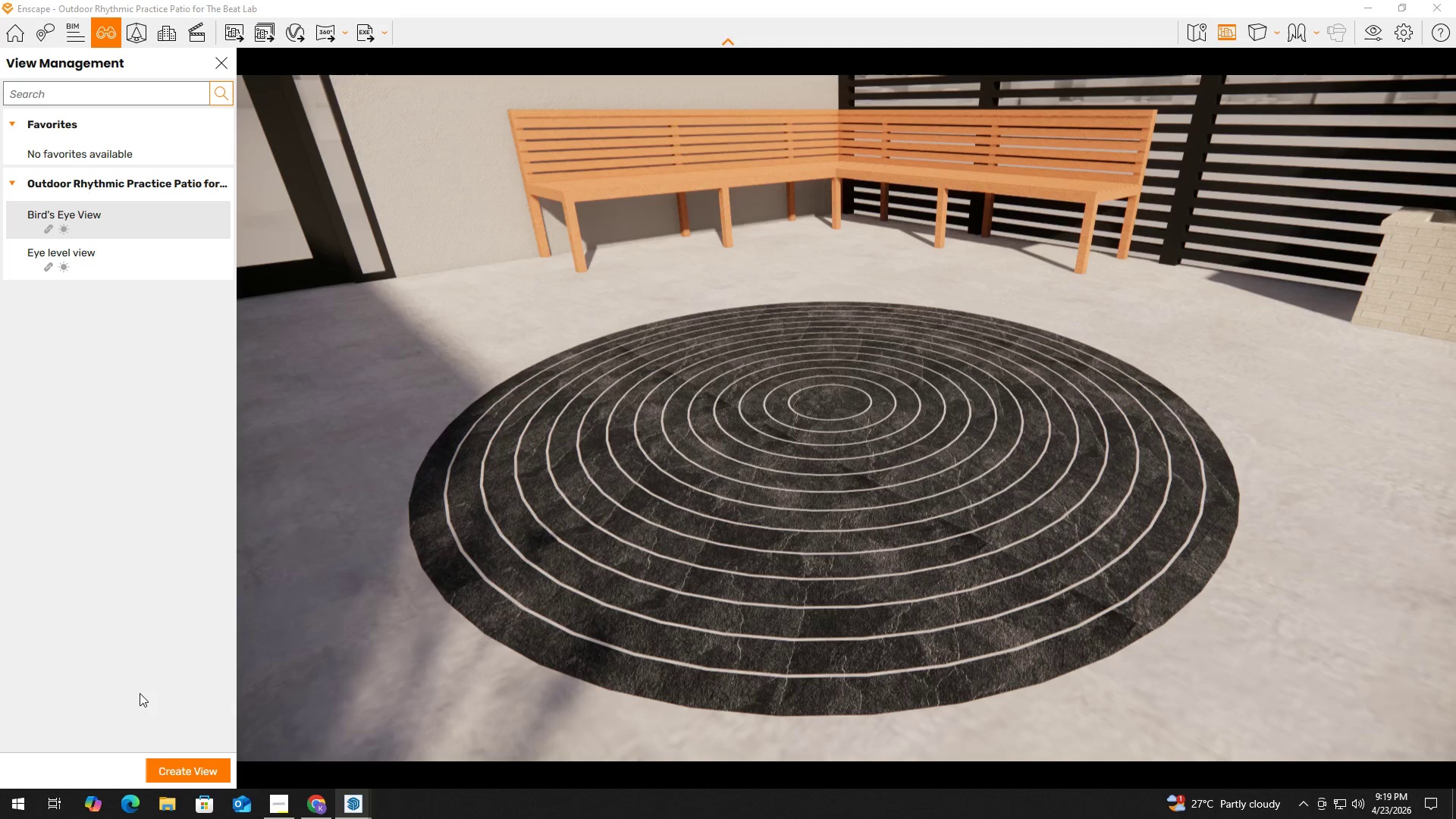 
left_click([185, 768])
 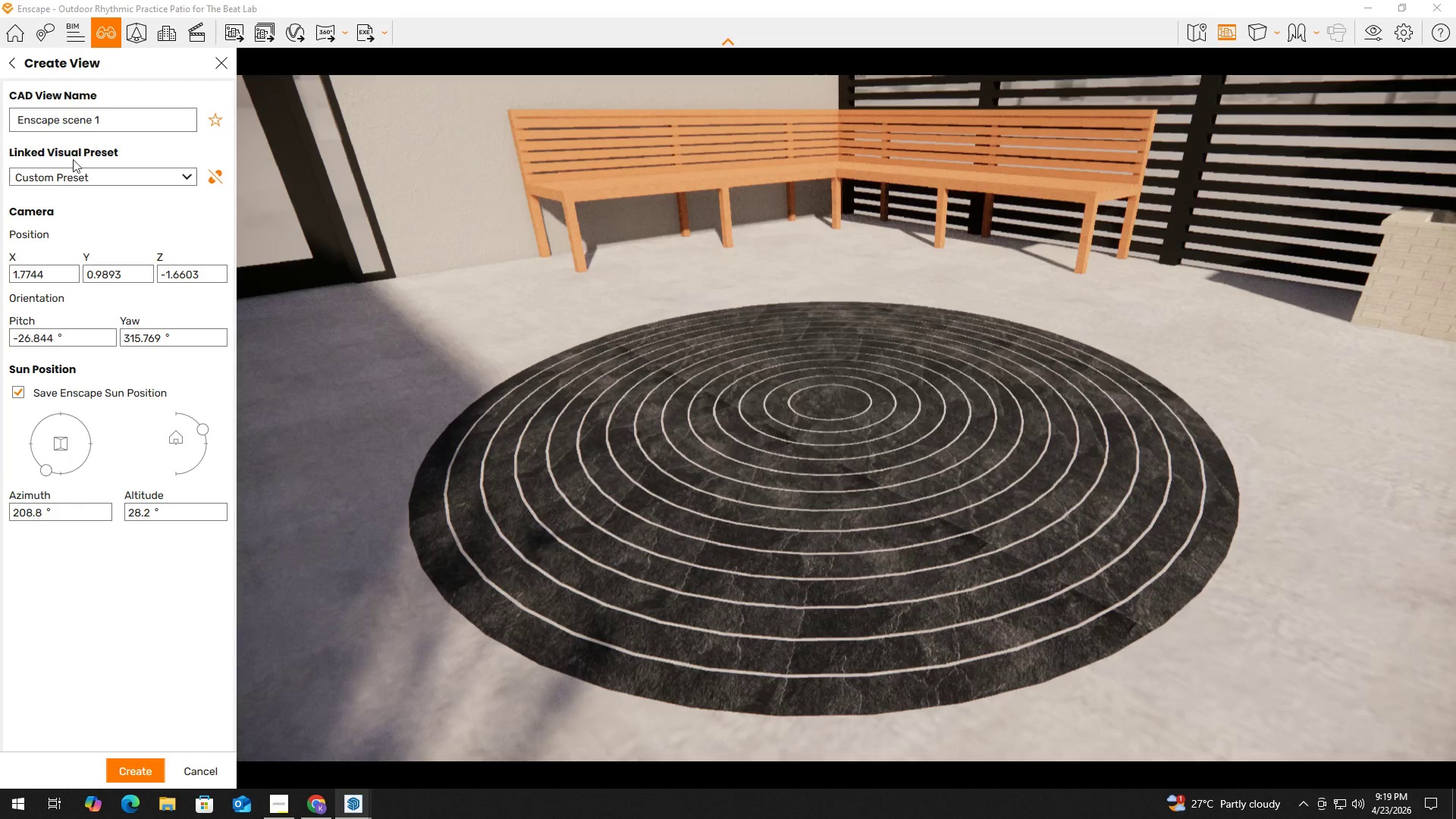 
left_click_drag(start_coordinate=[132, 121], to_coordinate=[0, 121])
 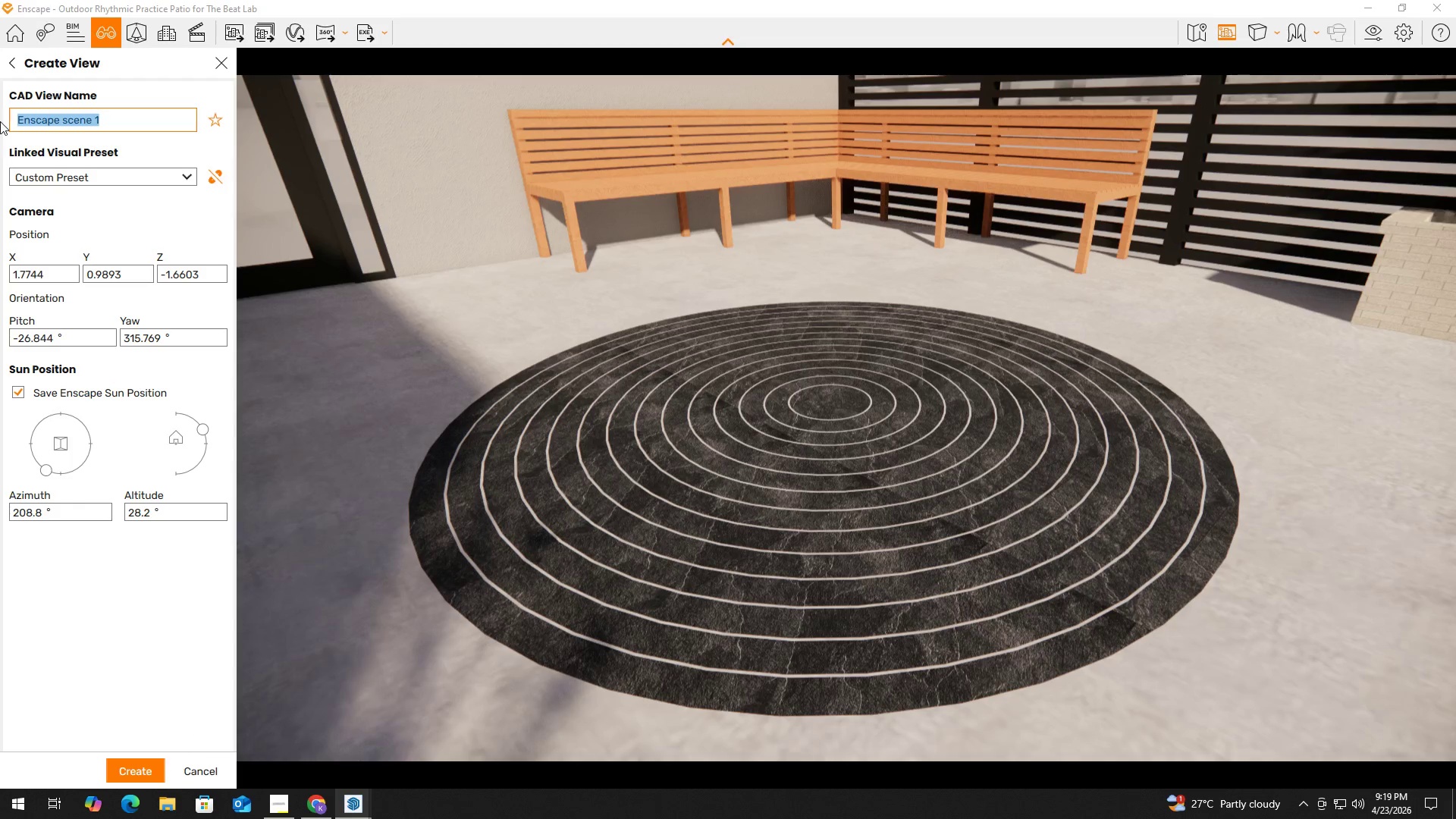 
hold_key(key=ShiftLeft, duration=0.31)